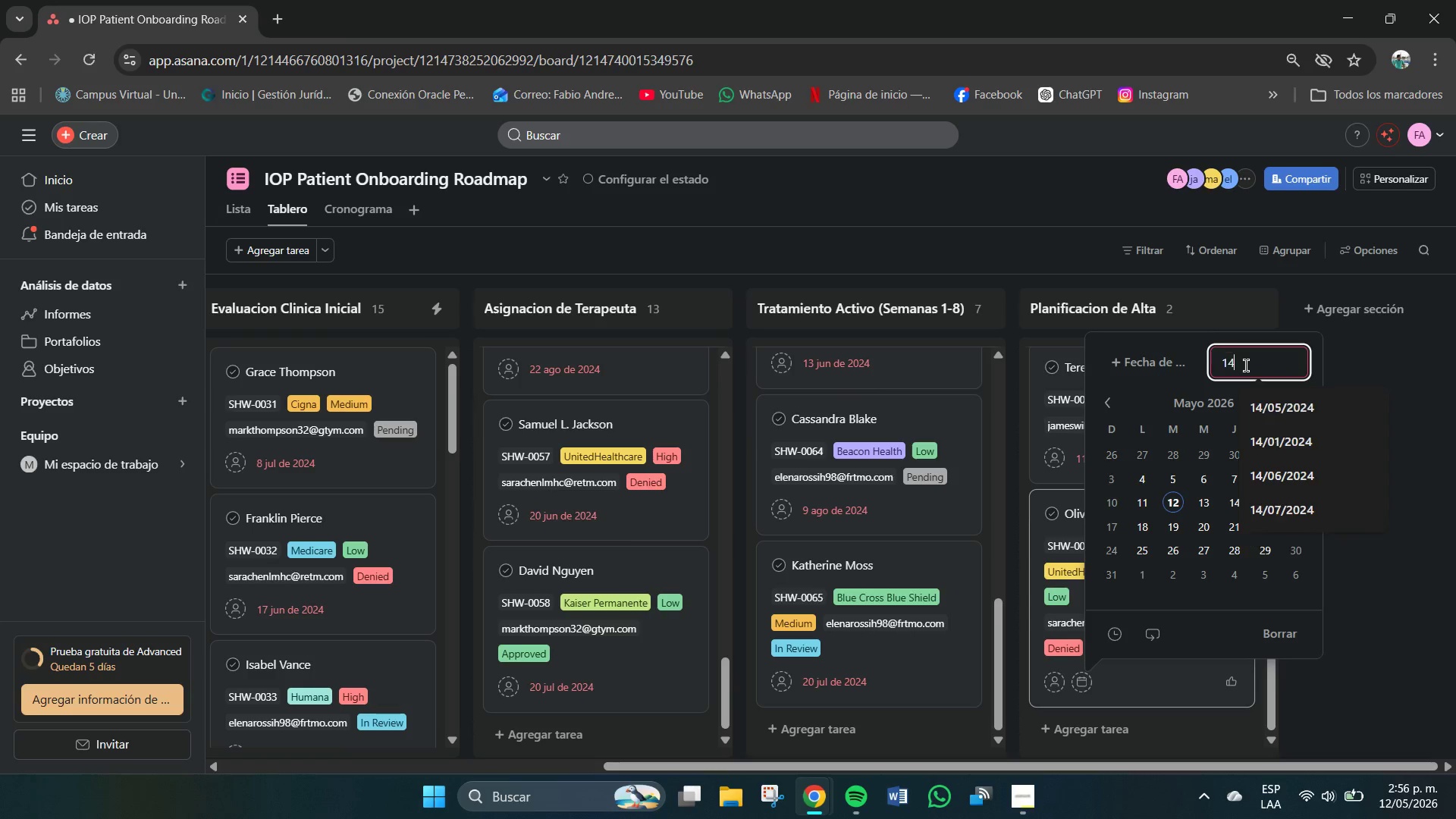 
key(Numpad4)
 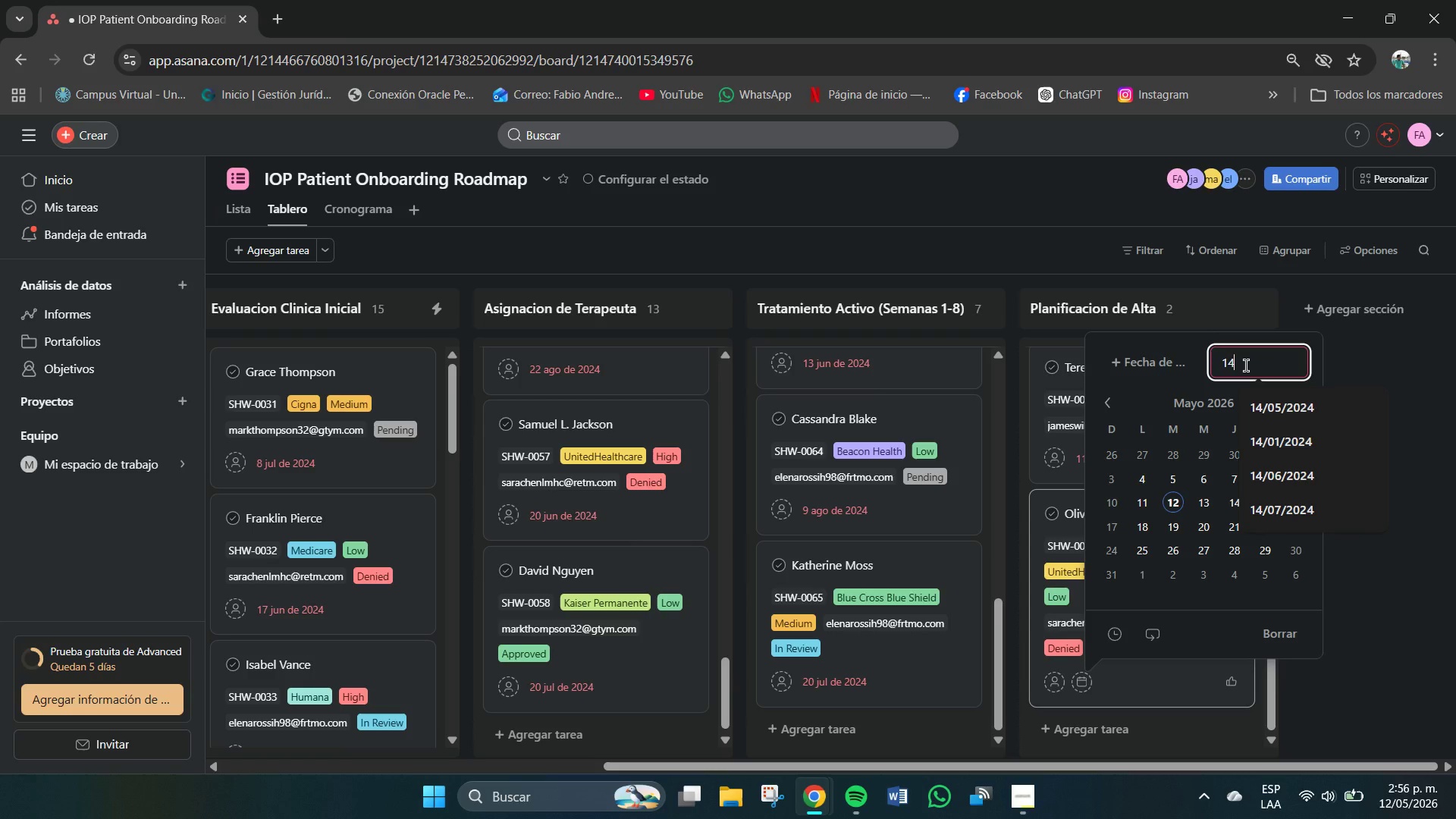 
key(Shift+7)
 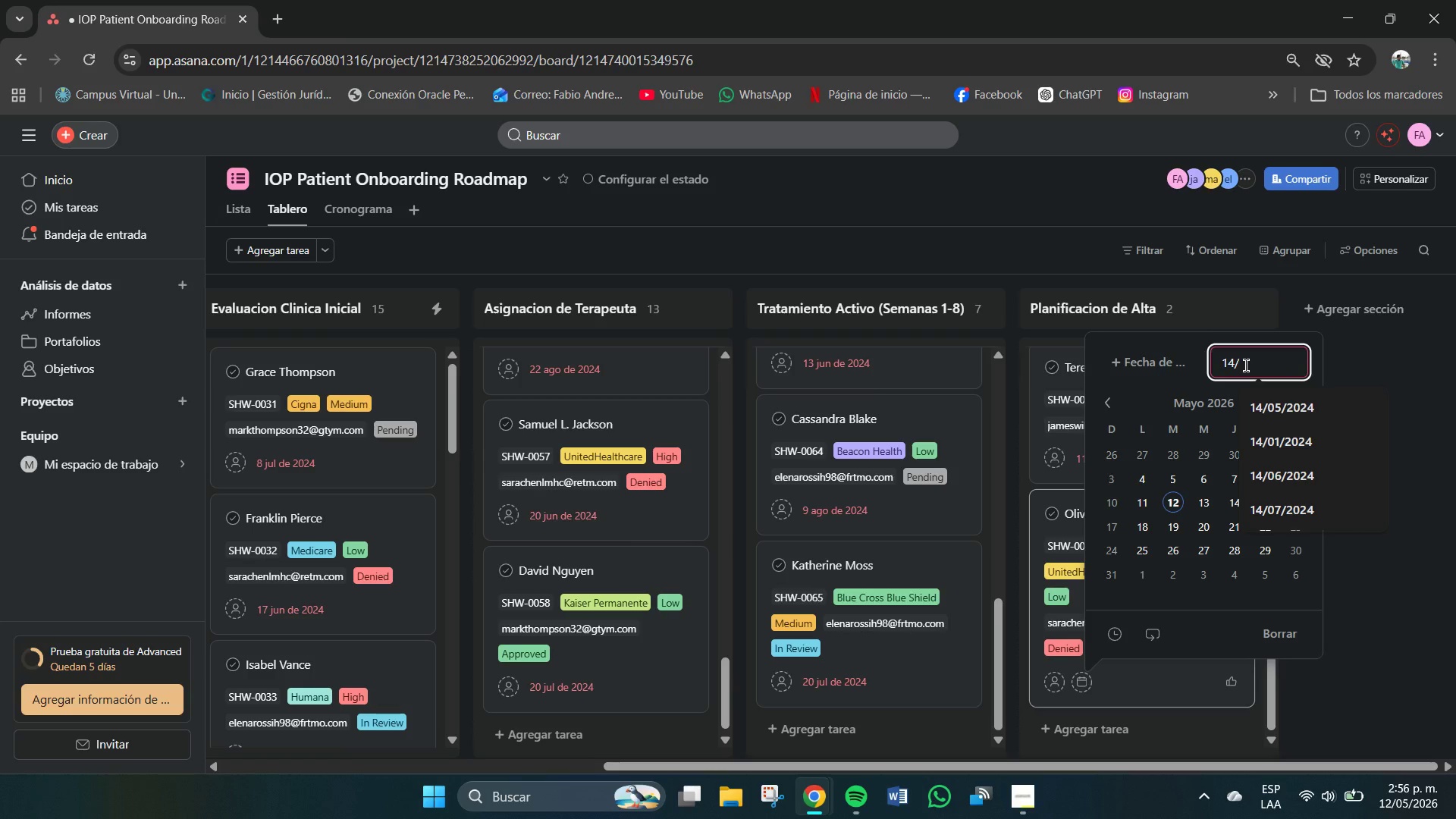 
key(Numpad0)
 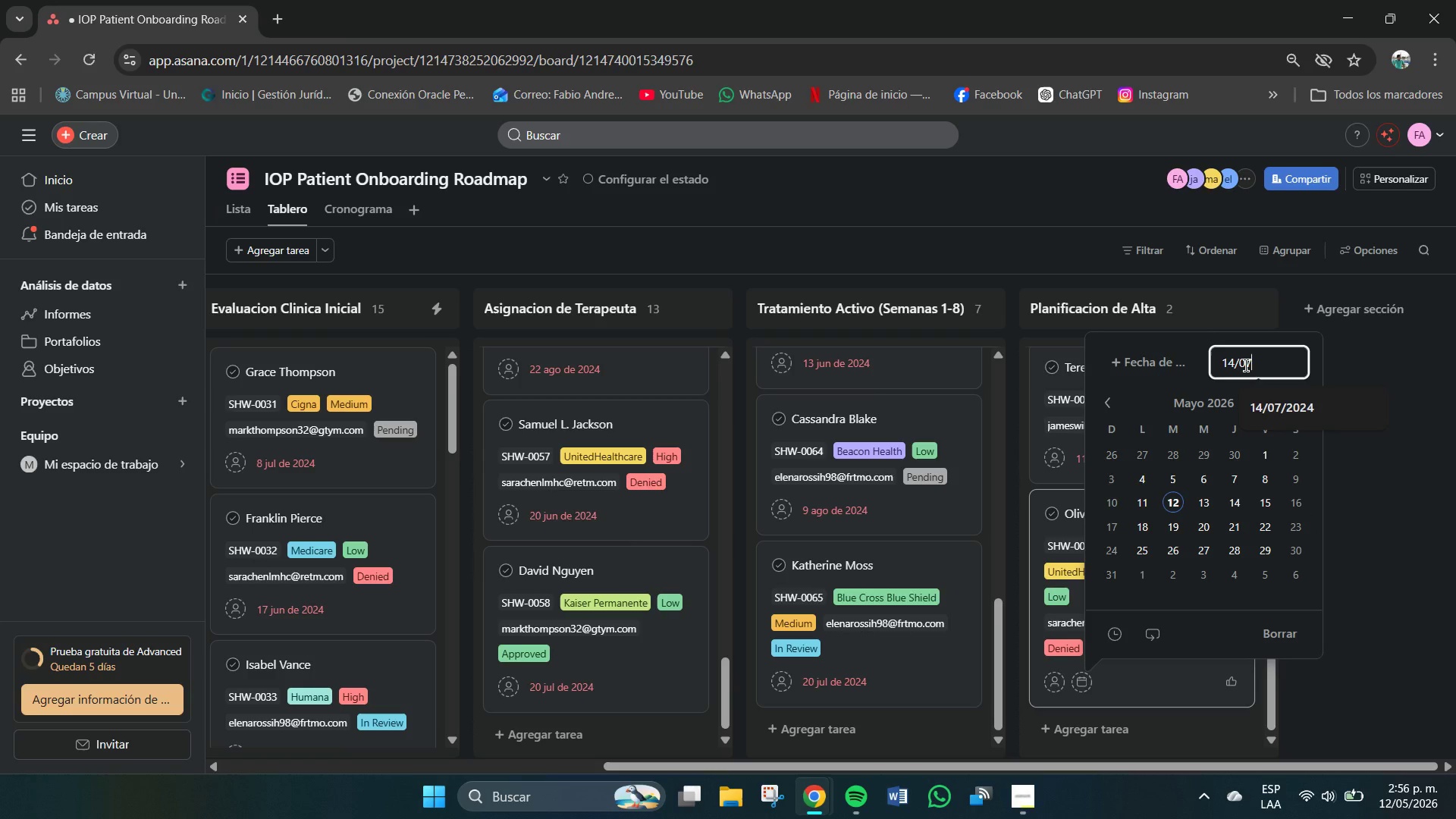 
key(Numpad7)
 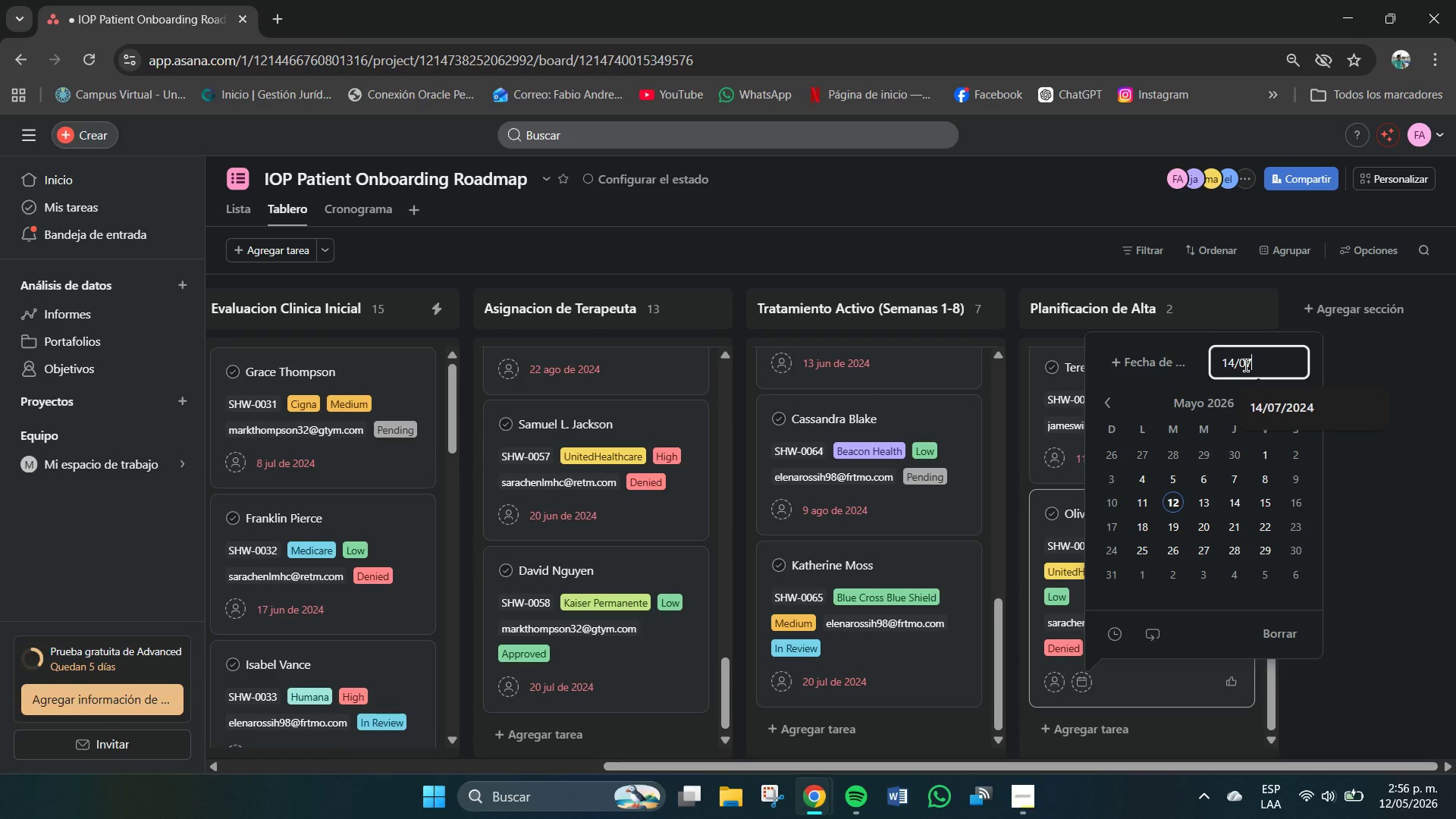 
key(Shift+7)
 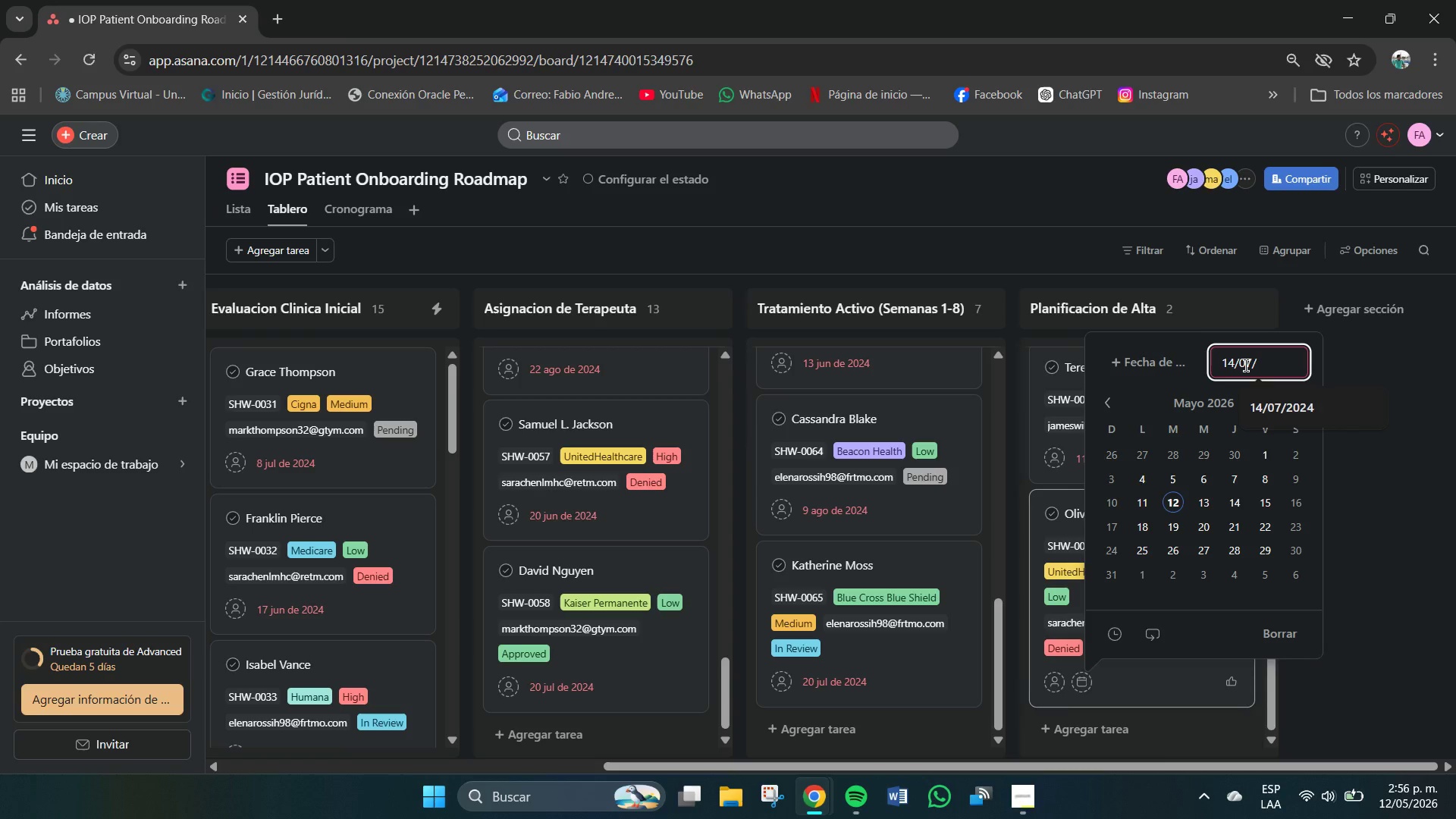 
key(Numpad2)
 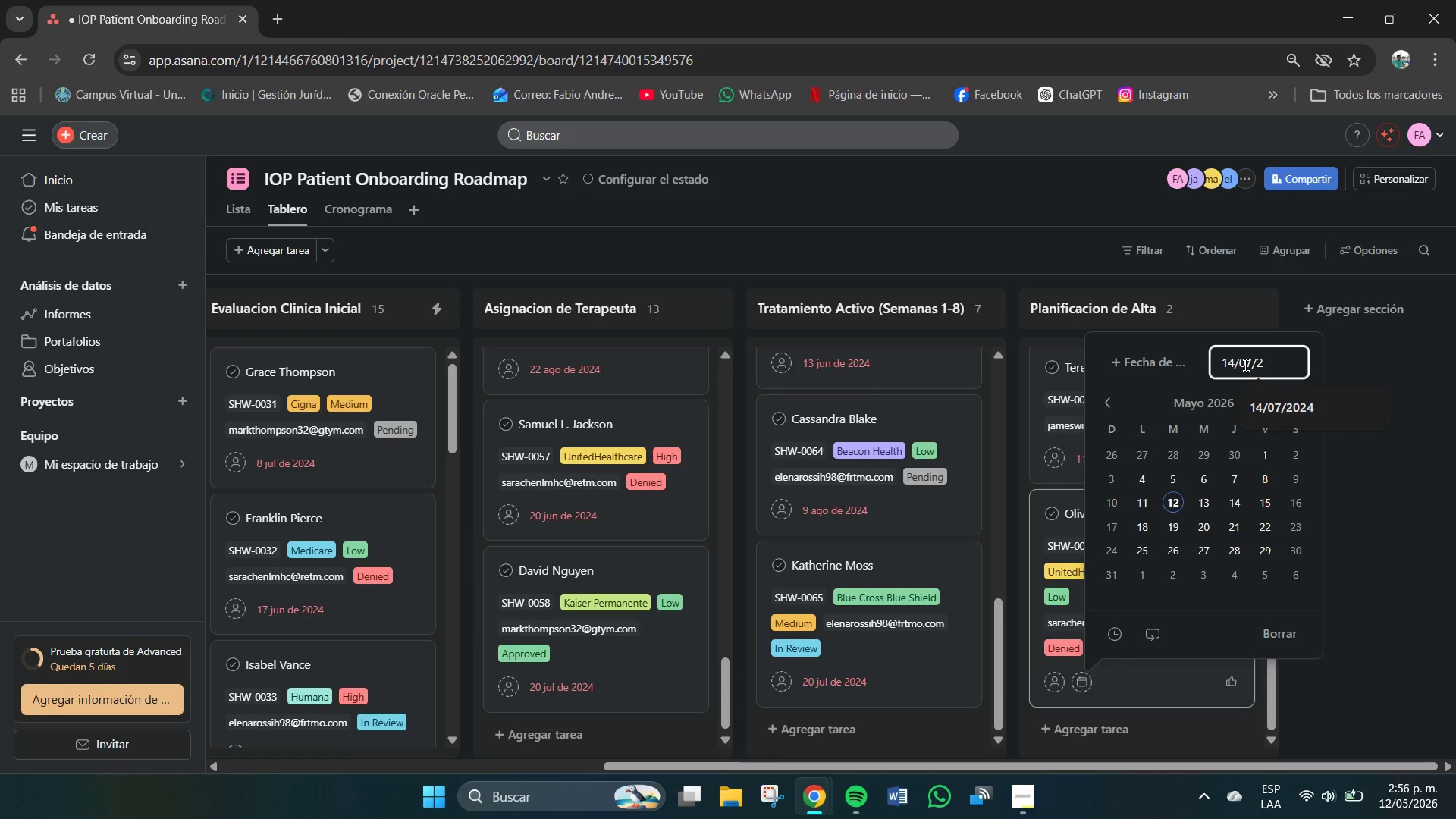 
key(Numpad0)
 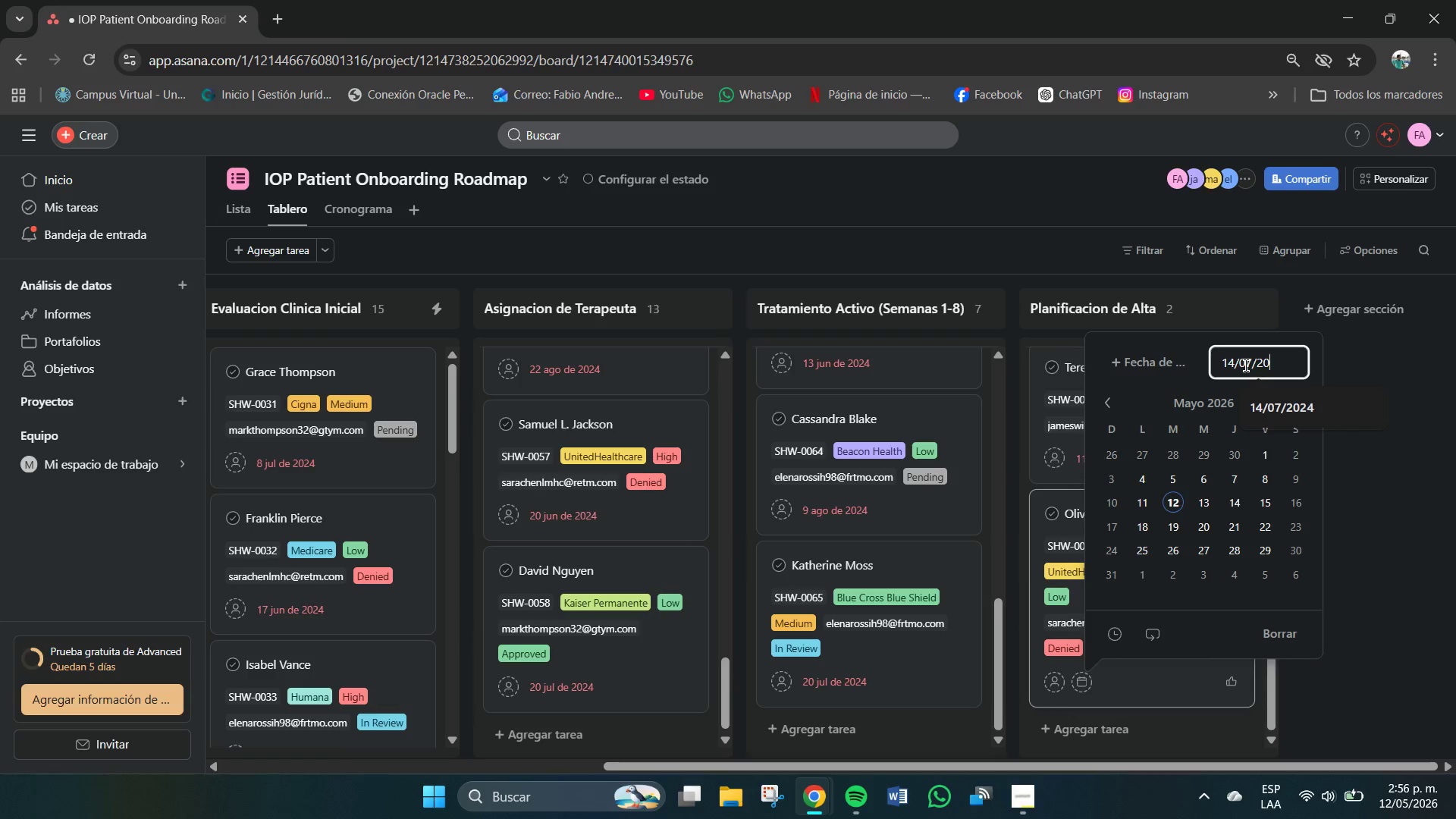 
key(Numpad2)
 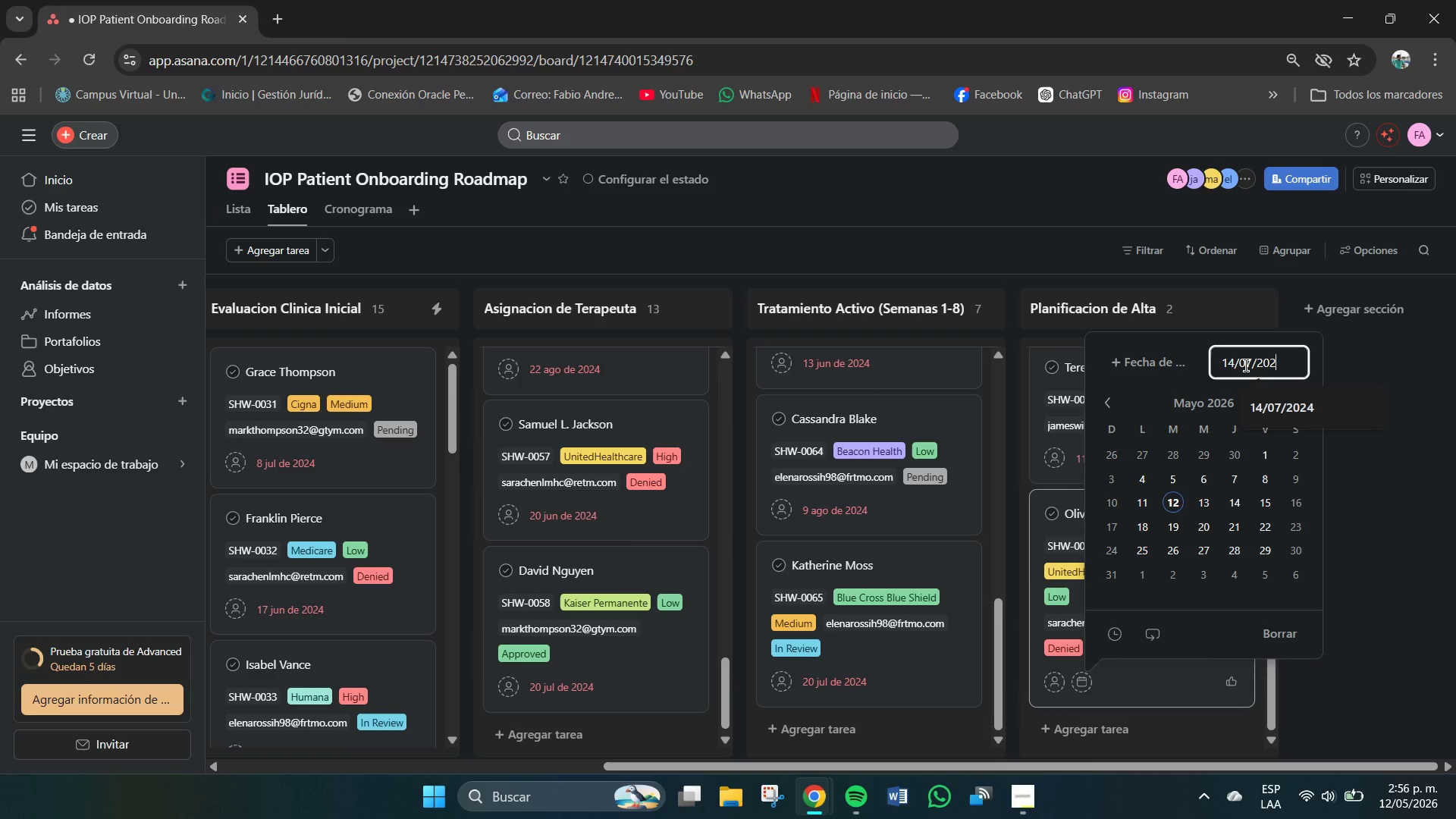 
key(Numpad4)
 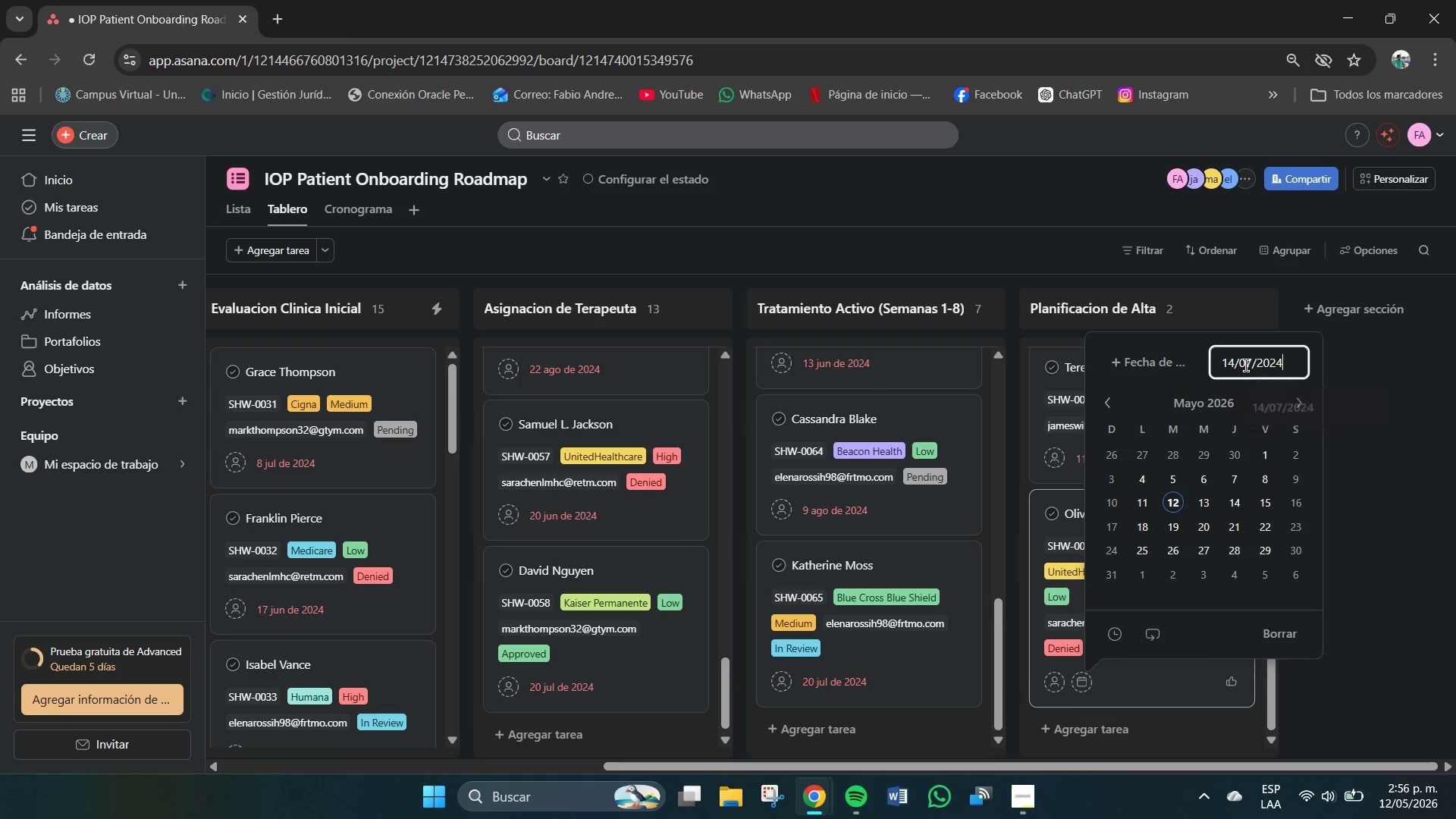 
key(NumpadEnter)
 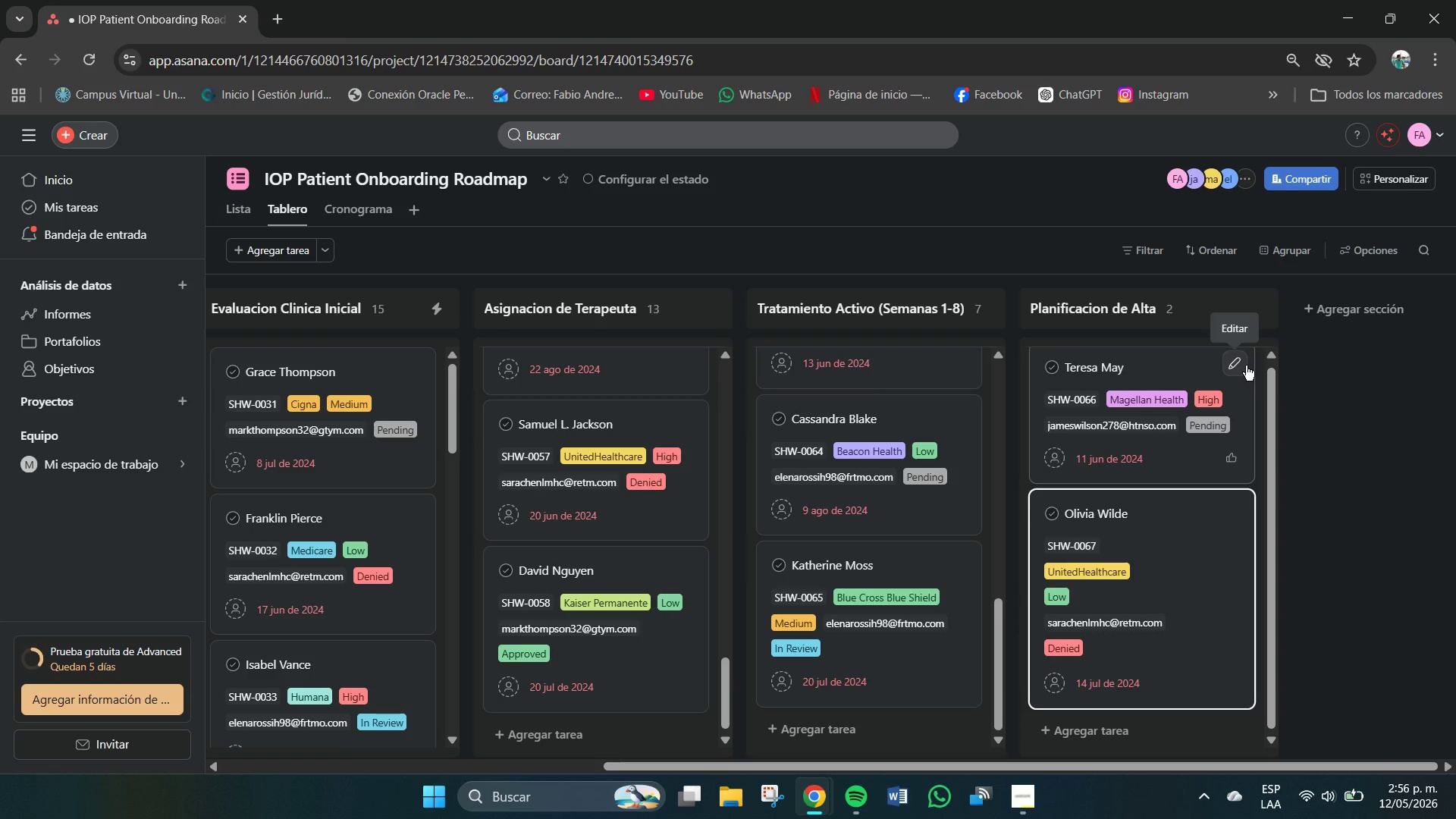 
scroll: coordinate [1191, 463], scroll_direction: down, amount: 5.0
 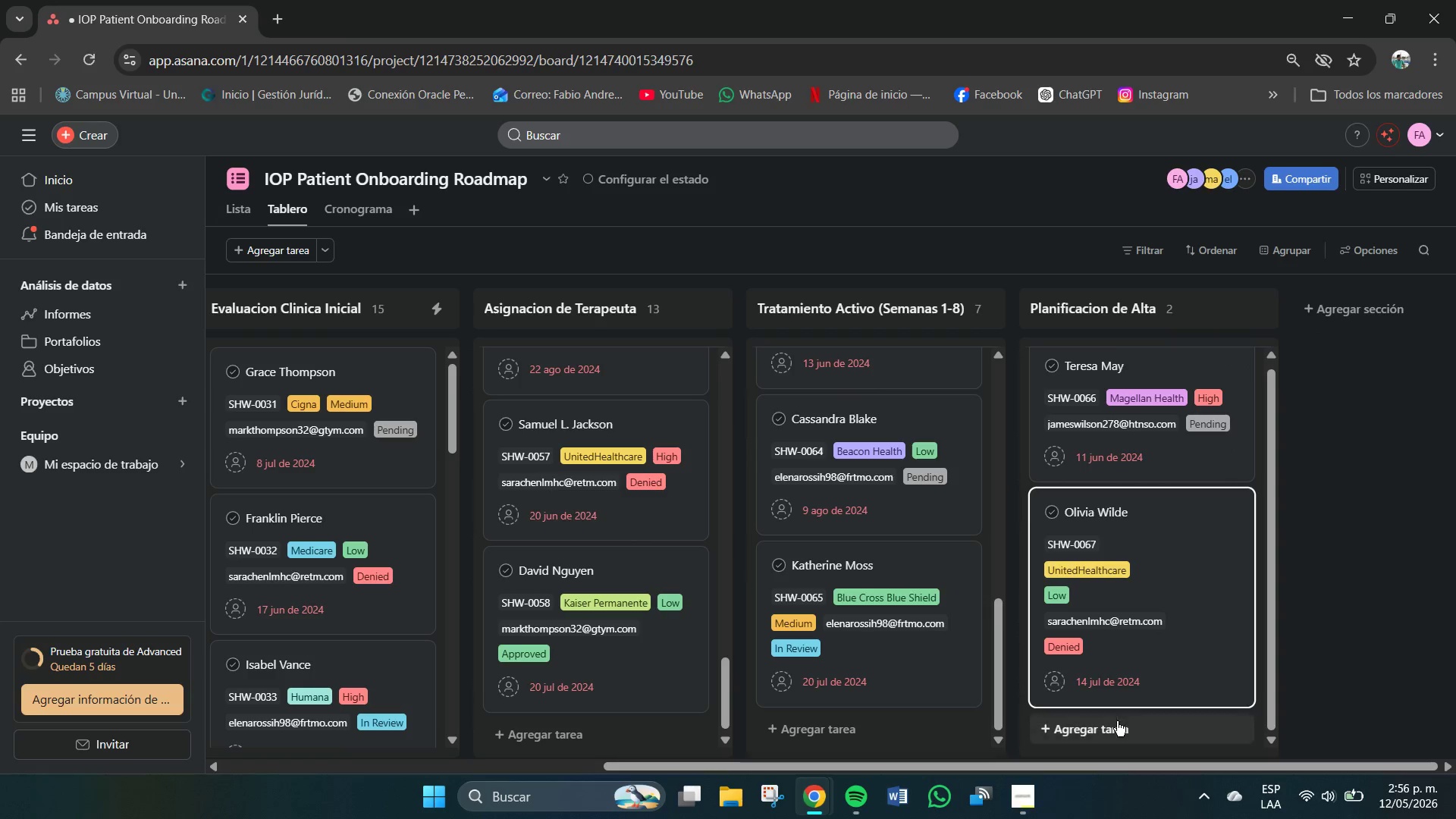 
left_click([1109, 730])
 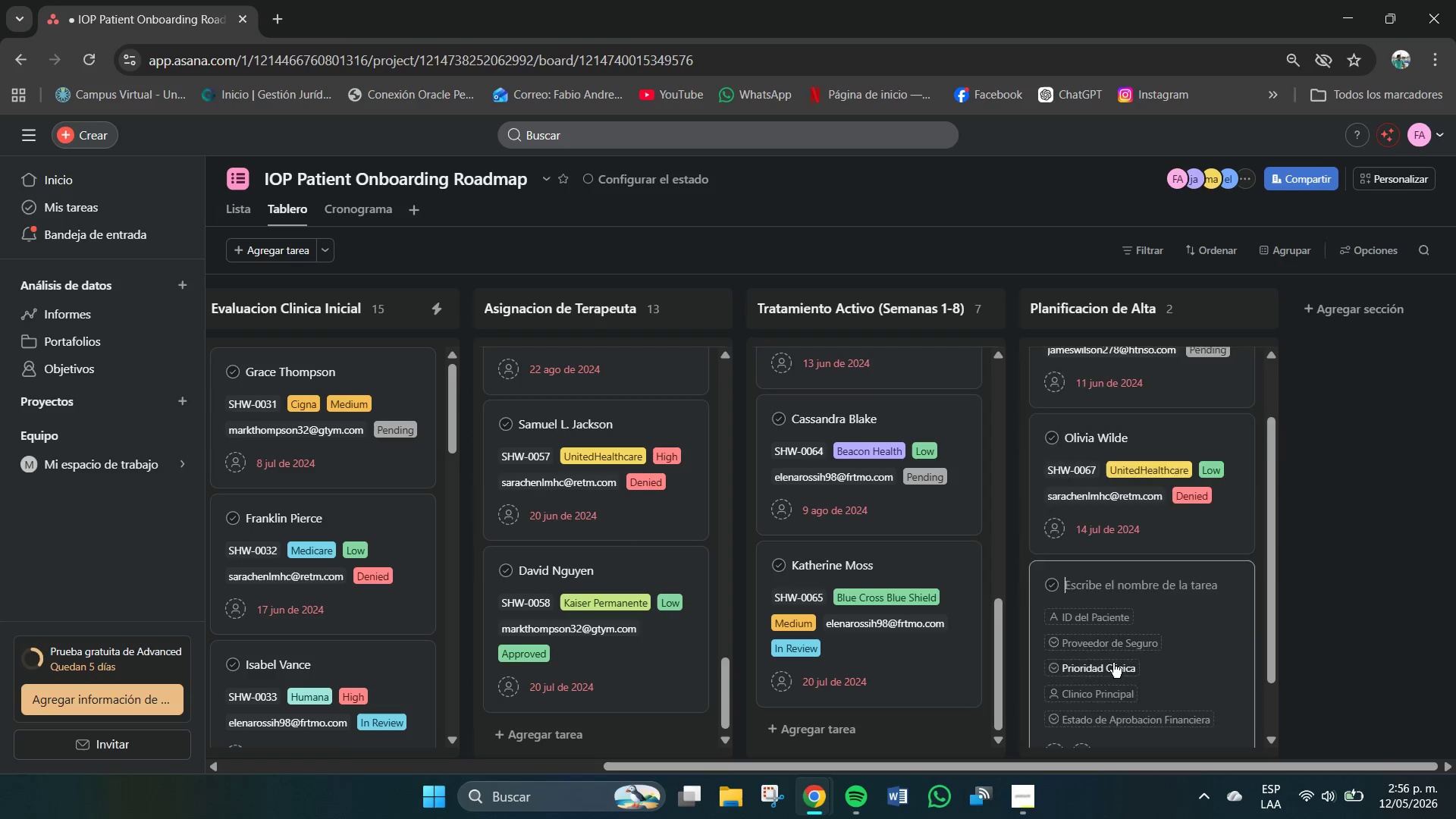 
scroll: coordinate [1115, 612], scroll_direction: down, amount: 5.0
 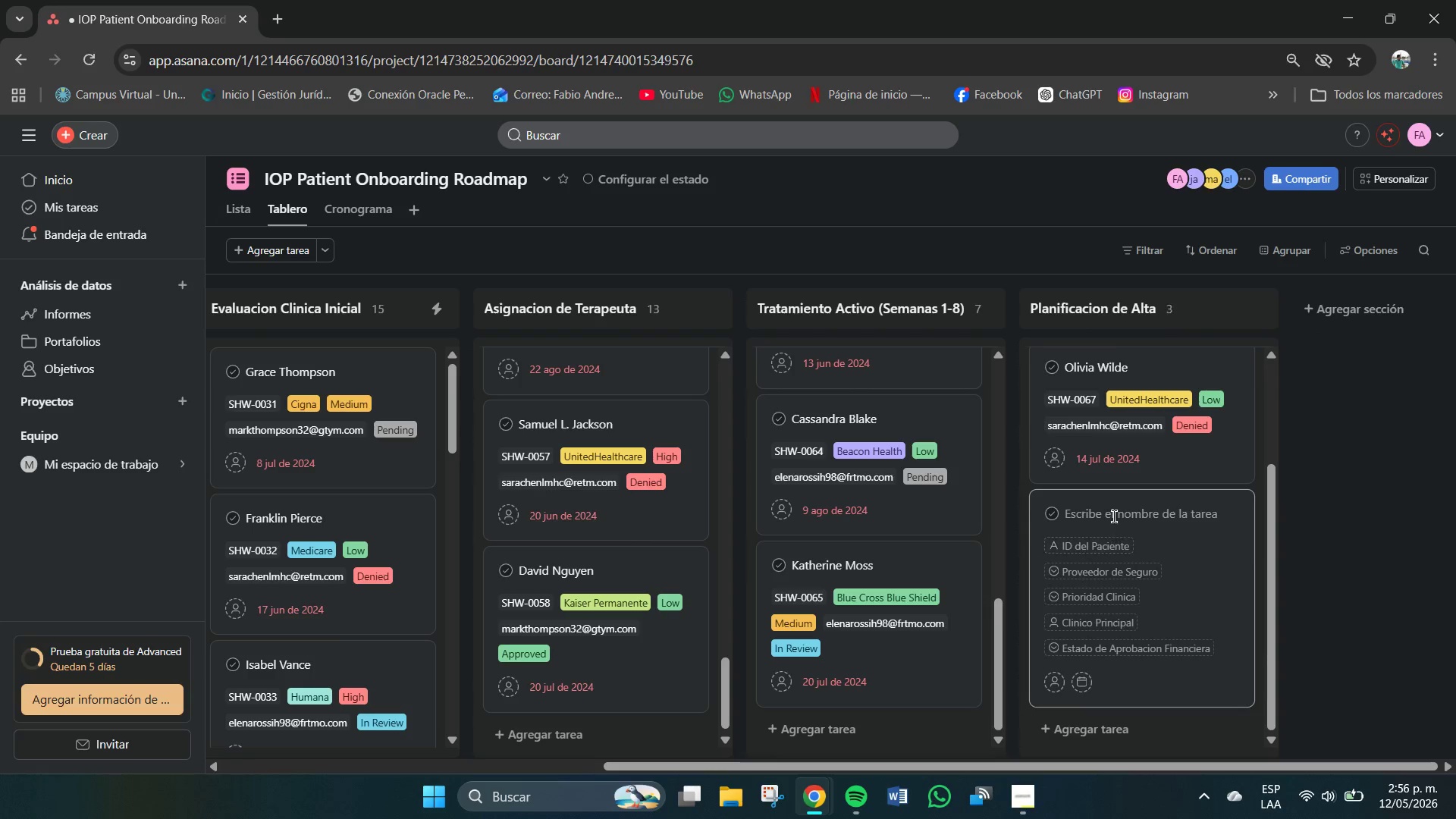 
left_click([1116, 513])
 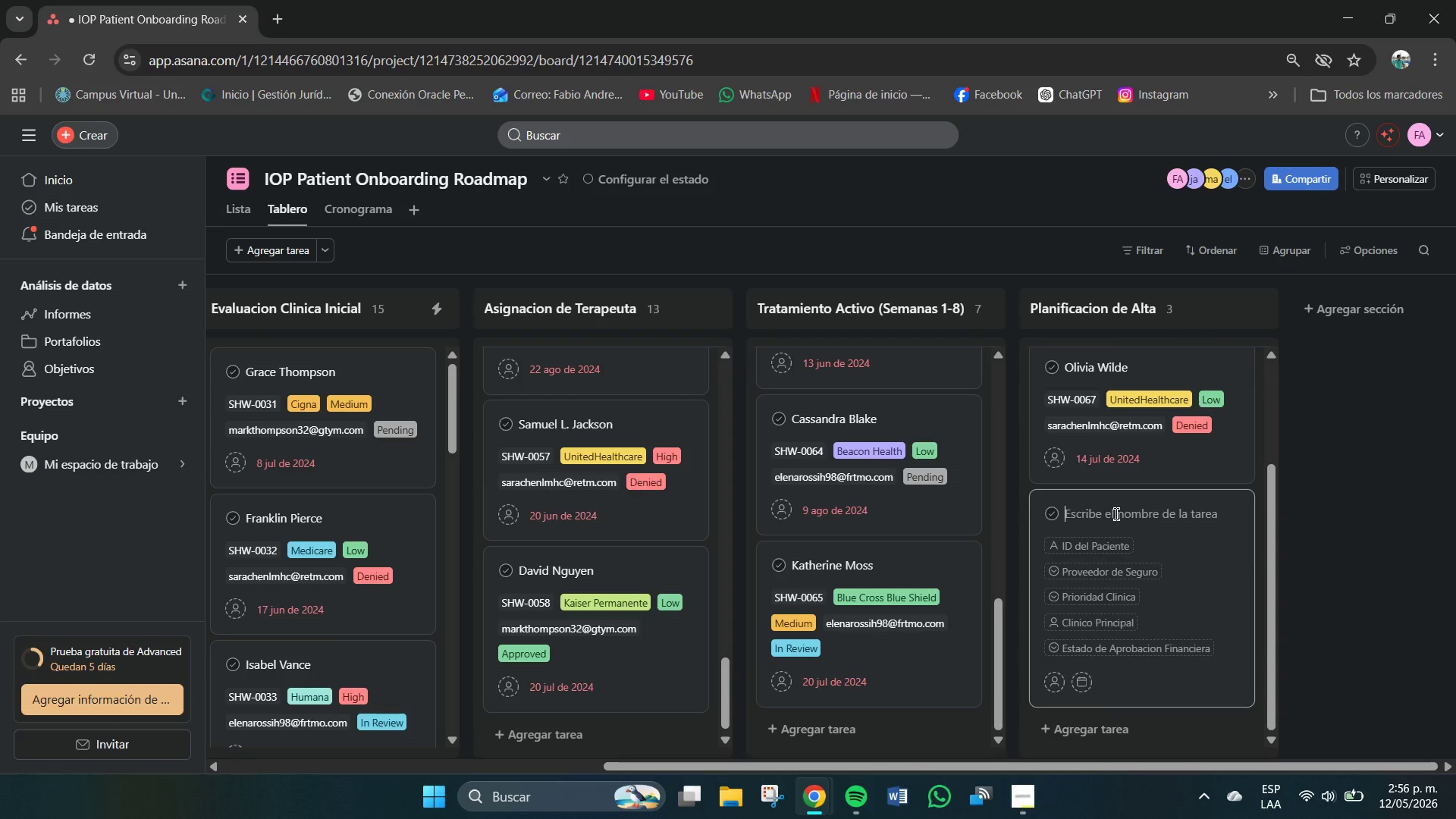 
type(Riley Ried)
 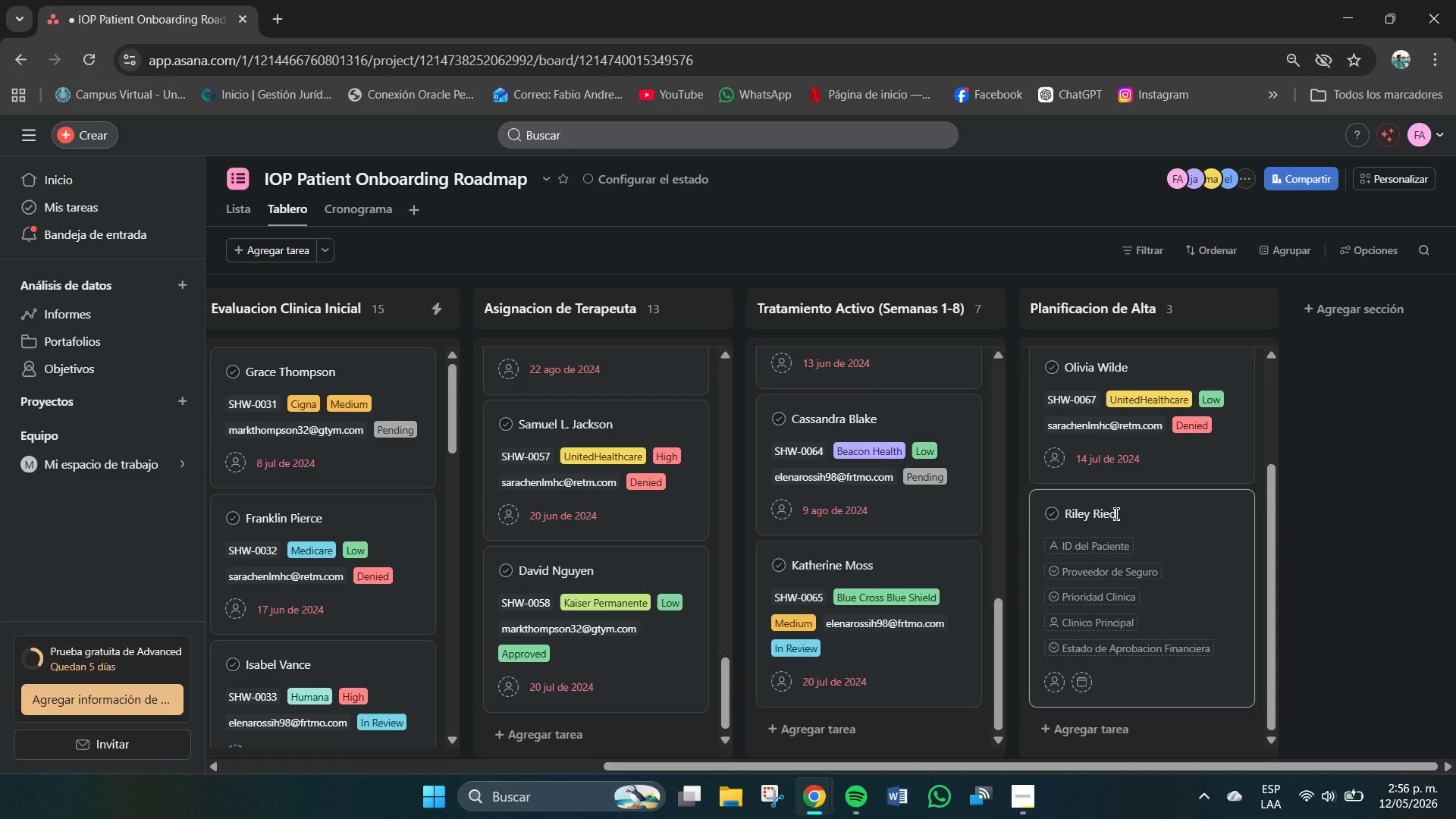 
wait(14.14)
 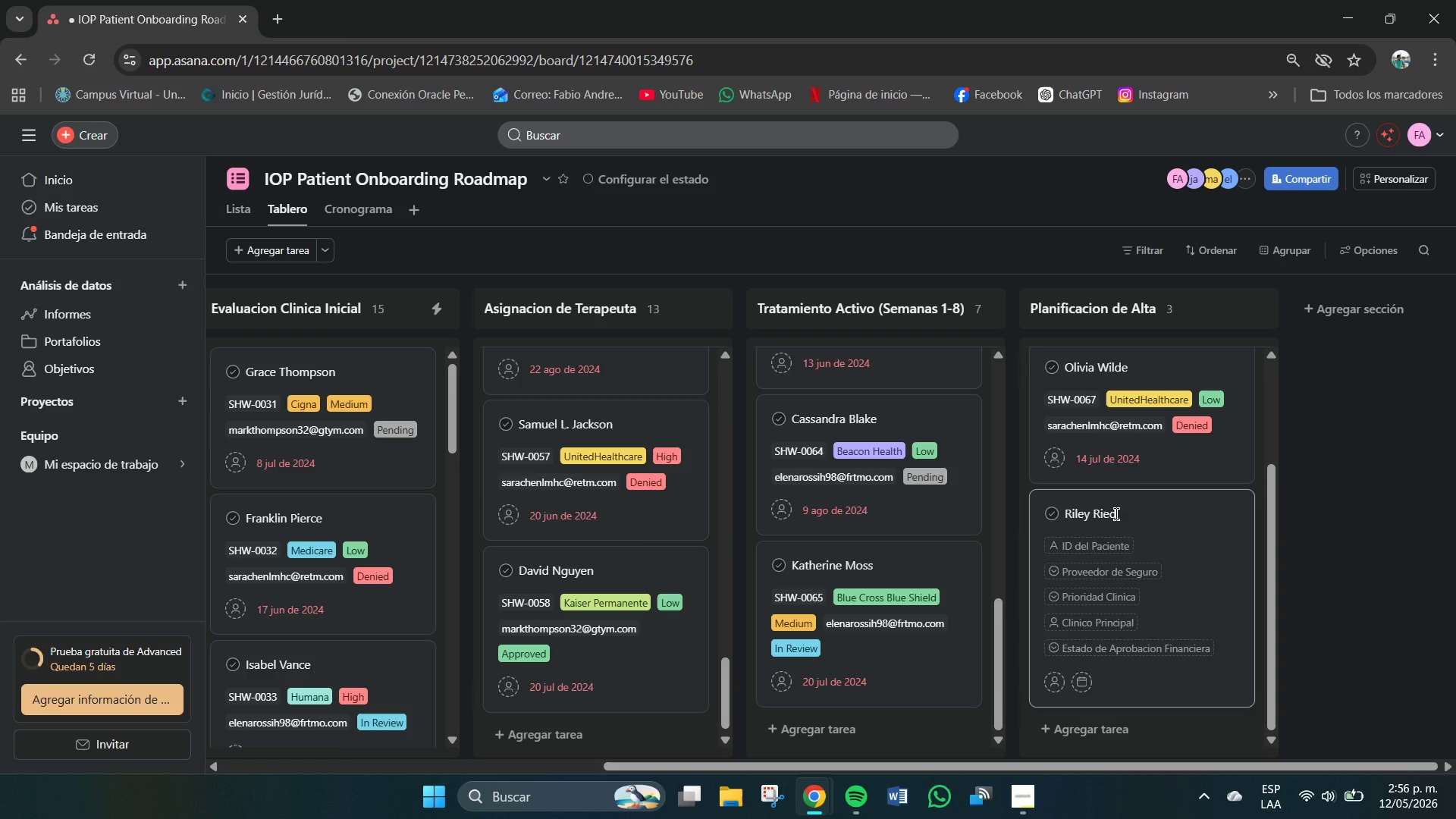 
key(Backspace)
key(Backspace)
key(Backspace)
type(eid)
 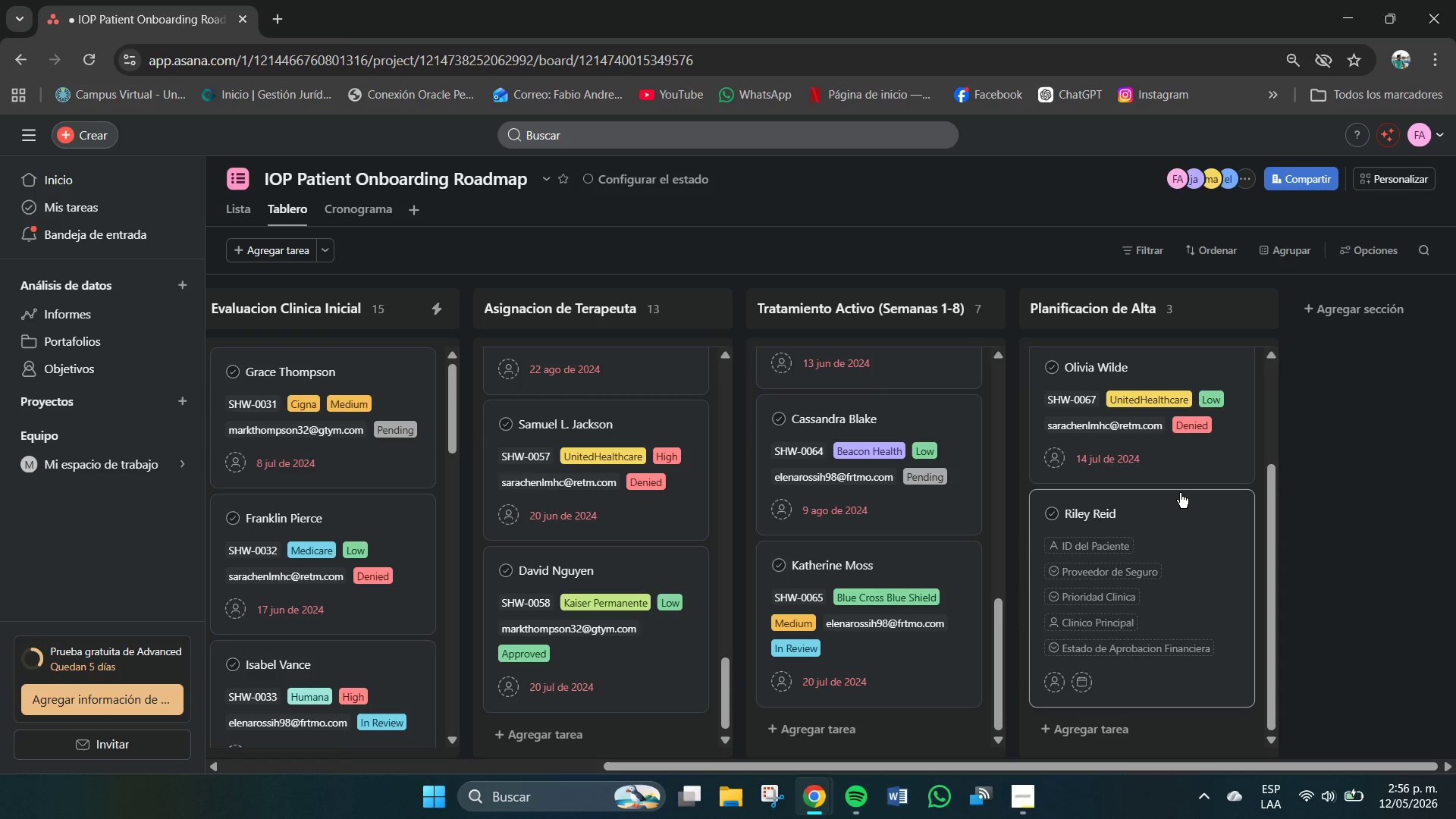 
left_click([1109, 547])
 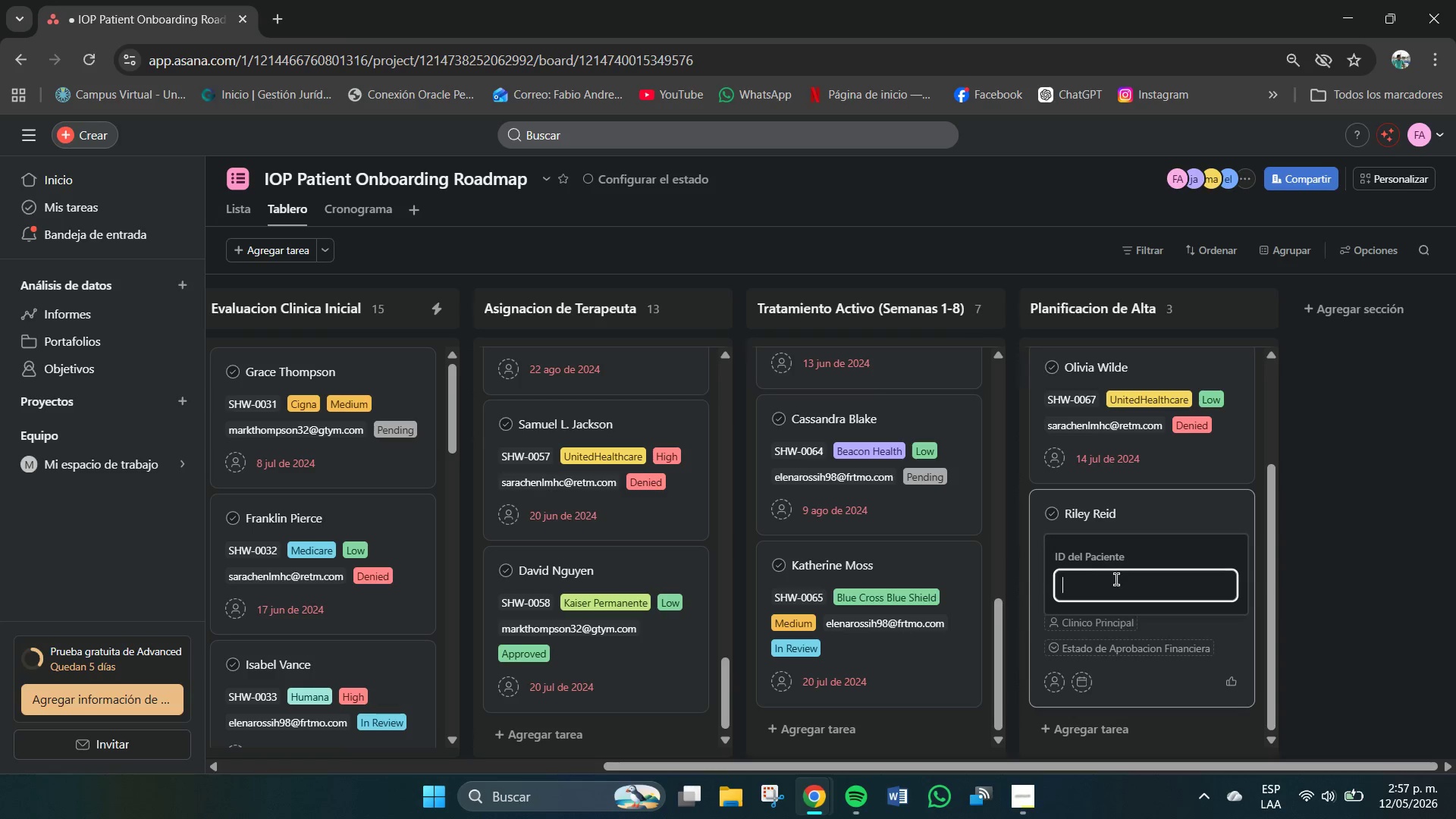 
left_click([1117, 579])
 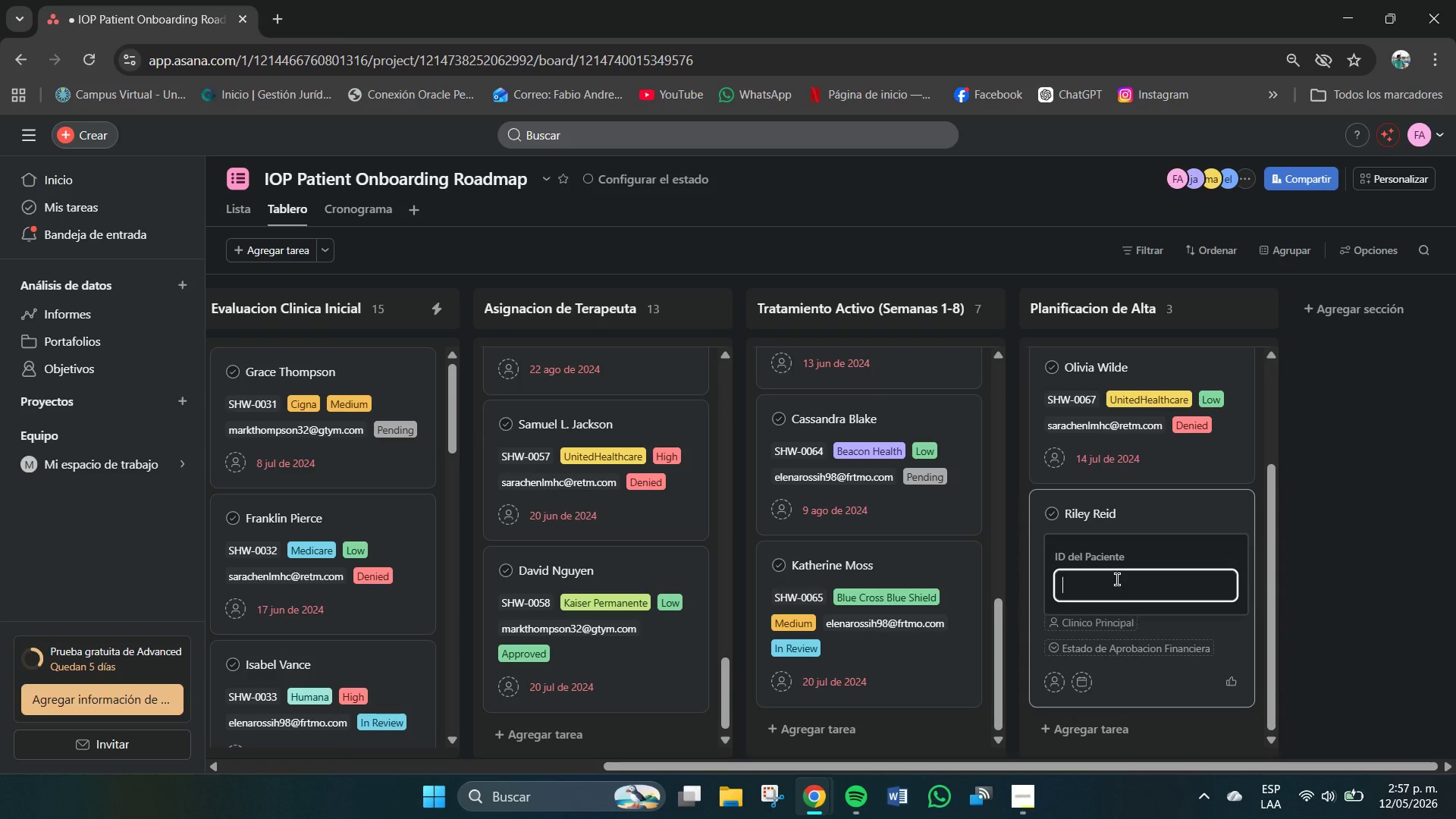 
key(Control+V)
 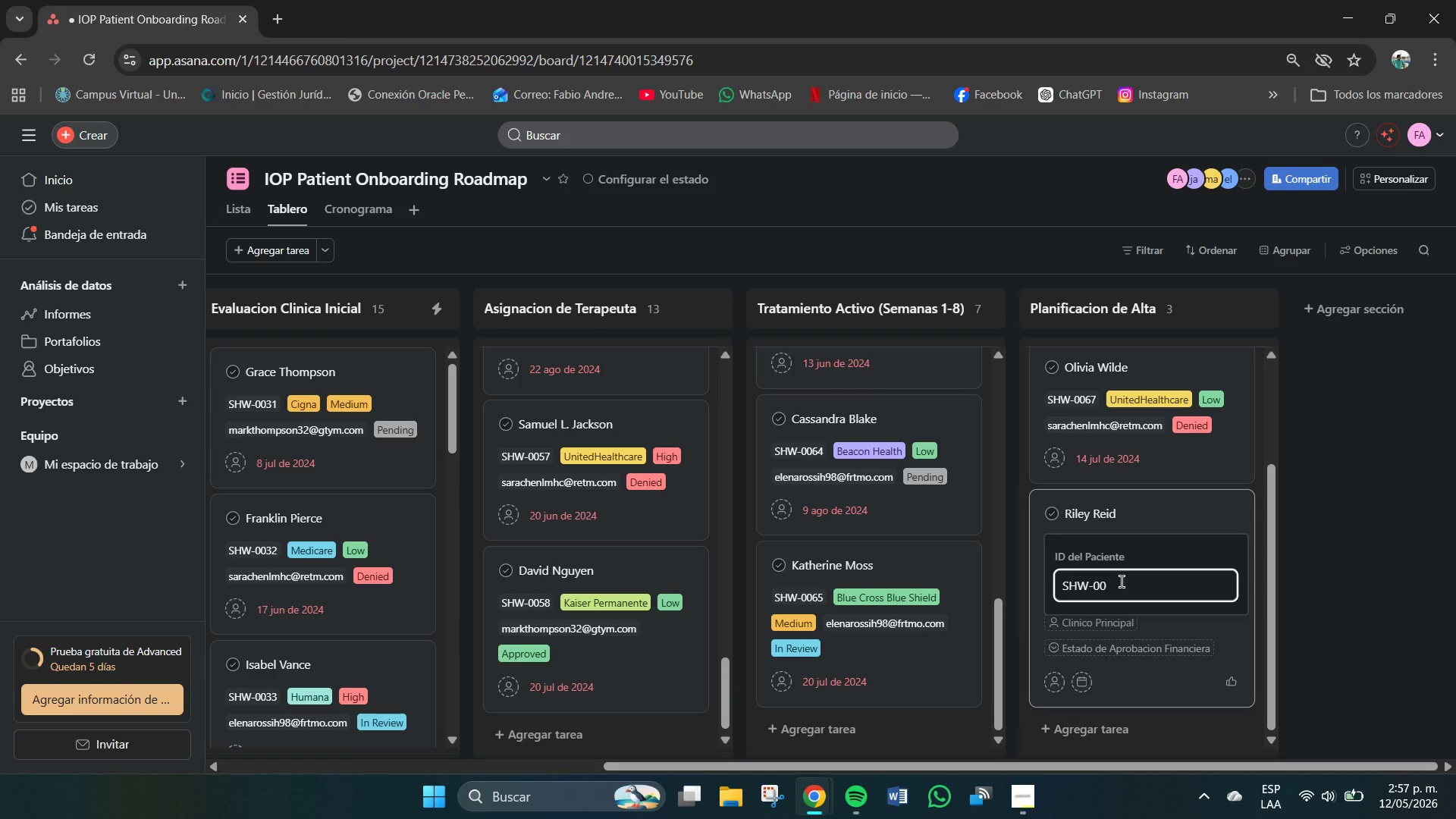 
type(68)
 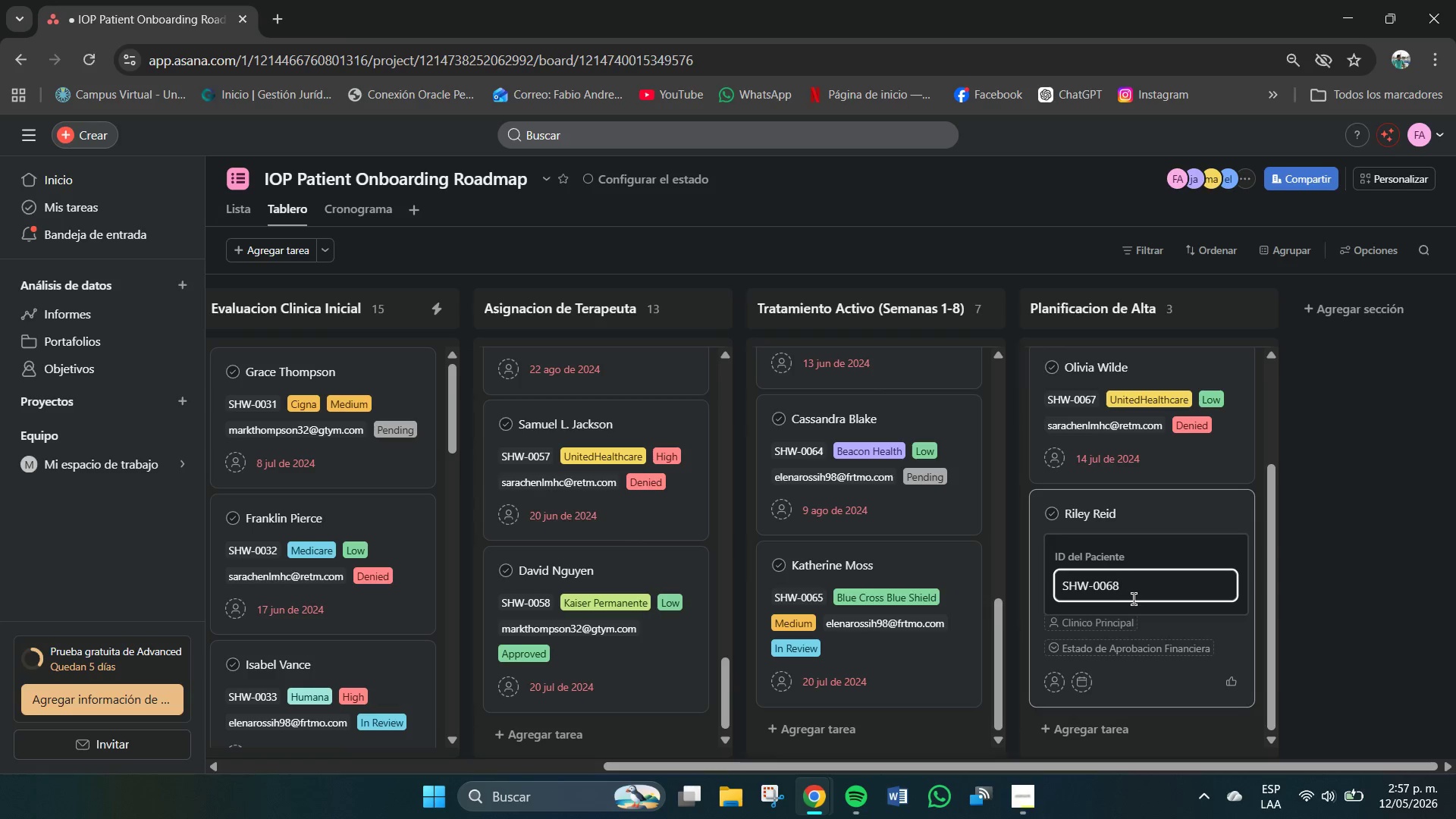 
key(Enter)
 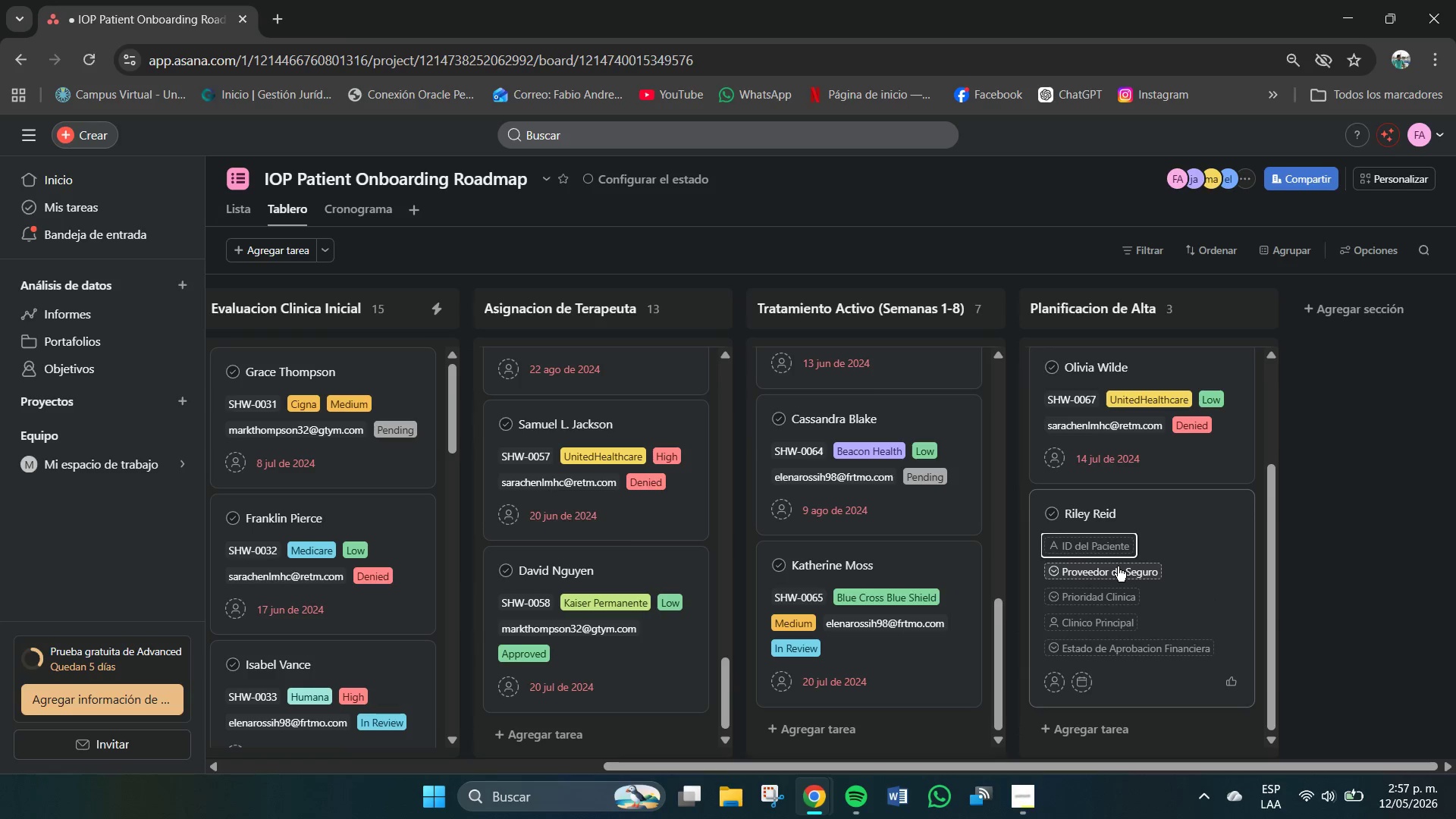 
left_click([1119, 569])
 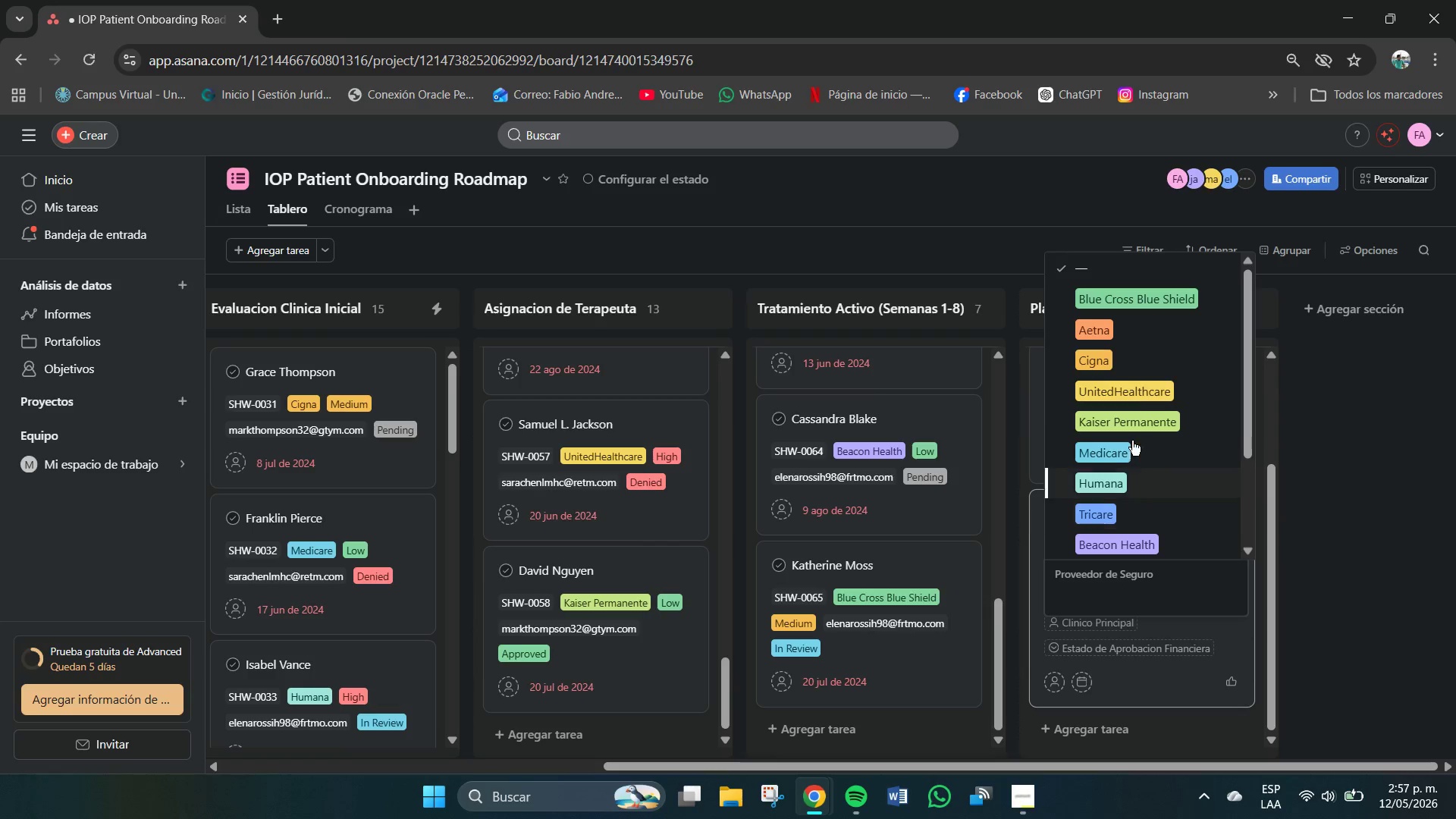 
left_click([1134, 419])
 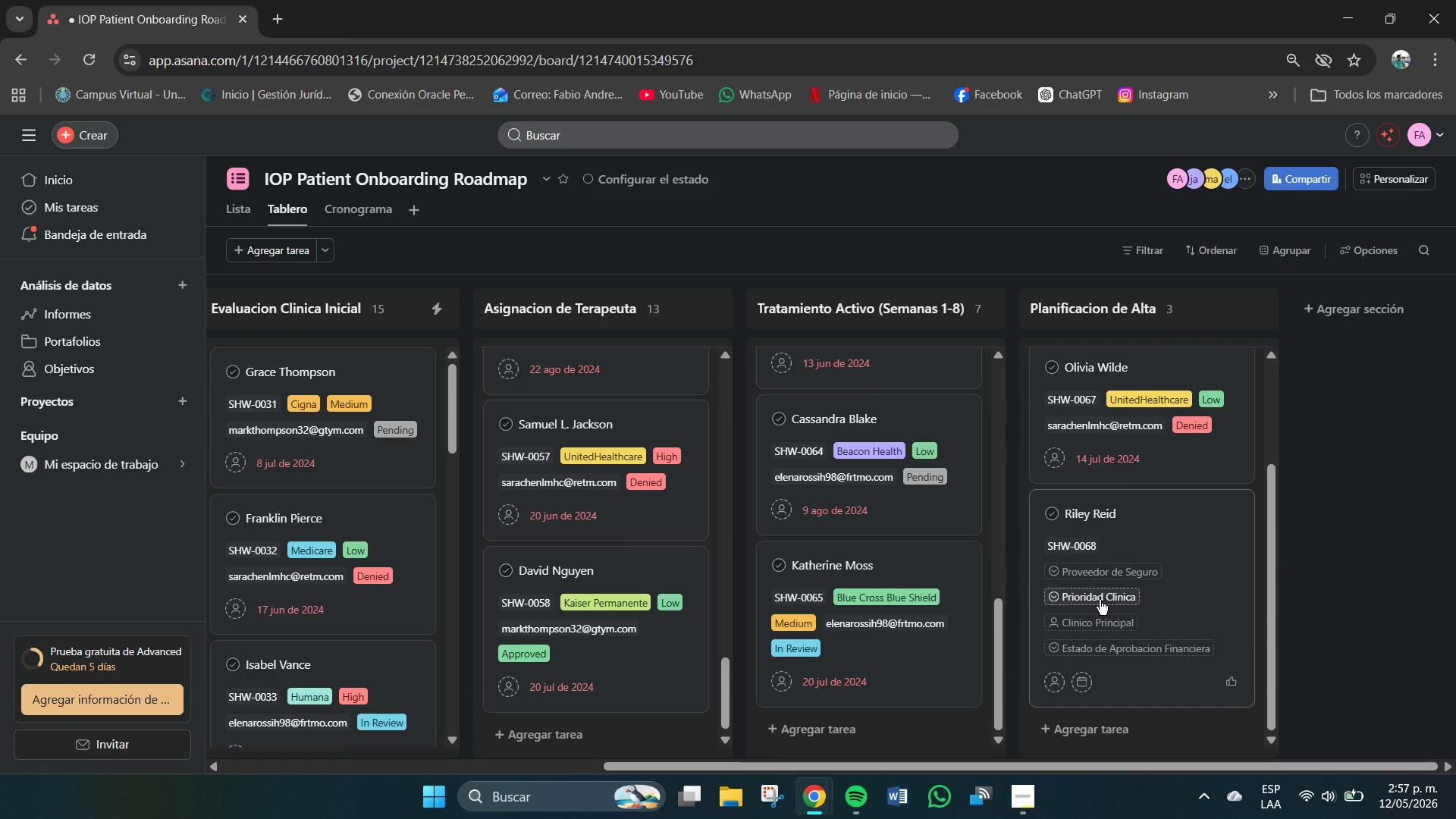 
left_click([1100, 598])
 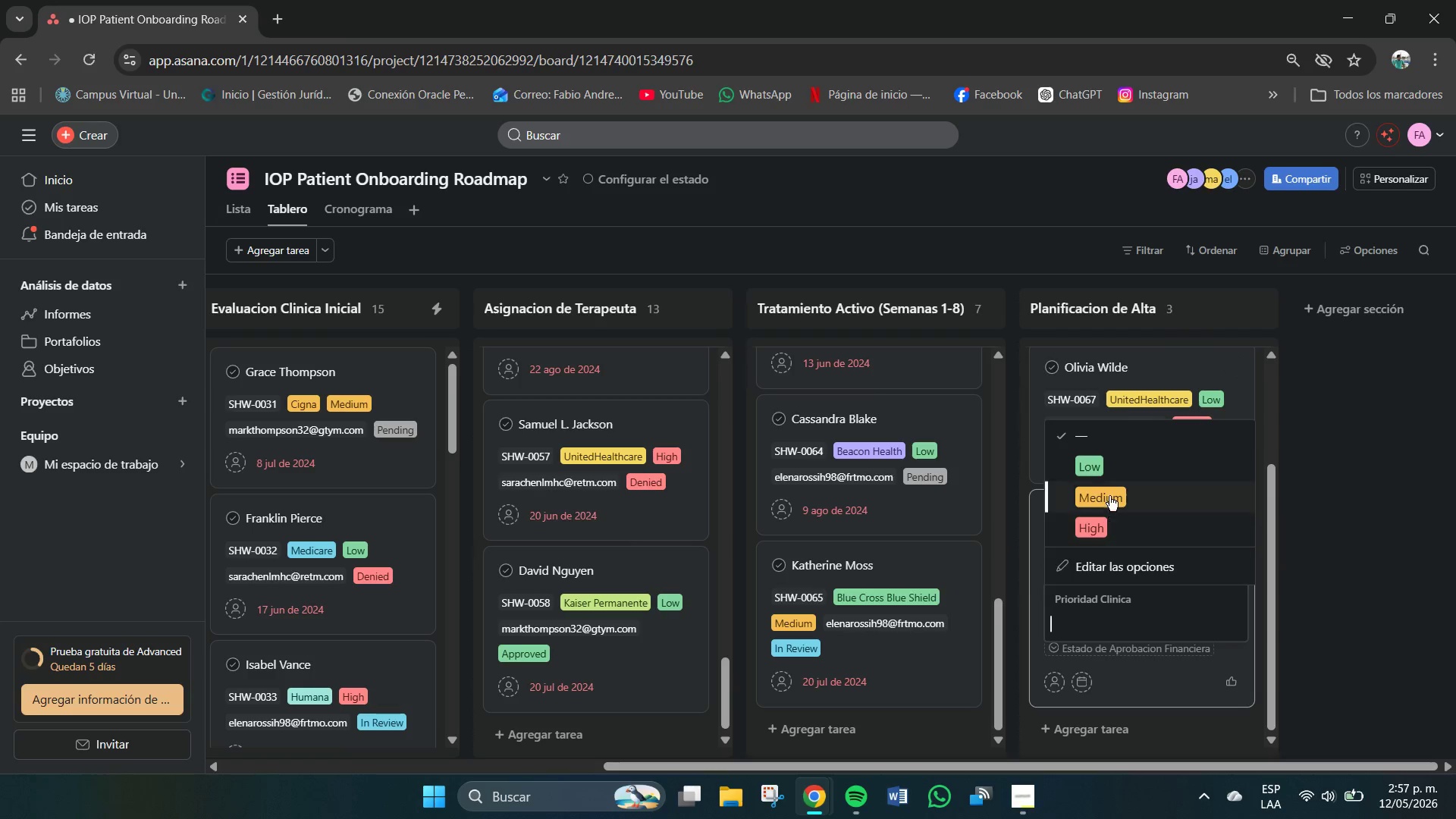 
left_click([1085, 465])
 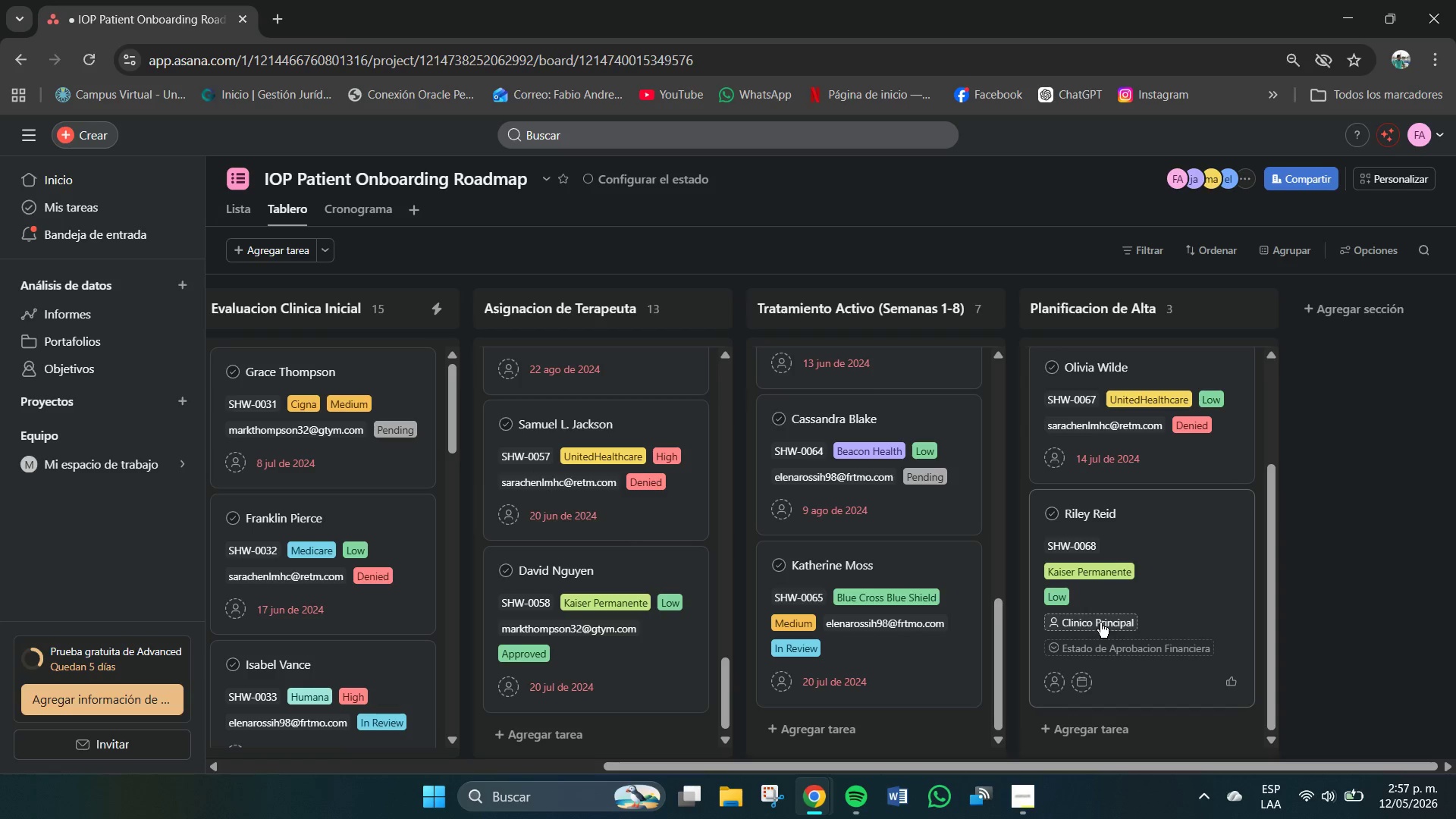 
left_click([1100, 621])
 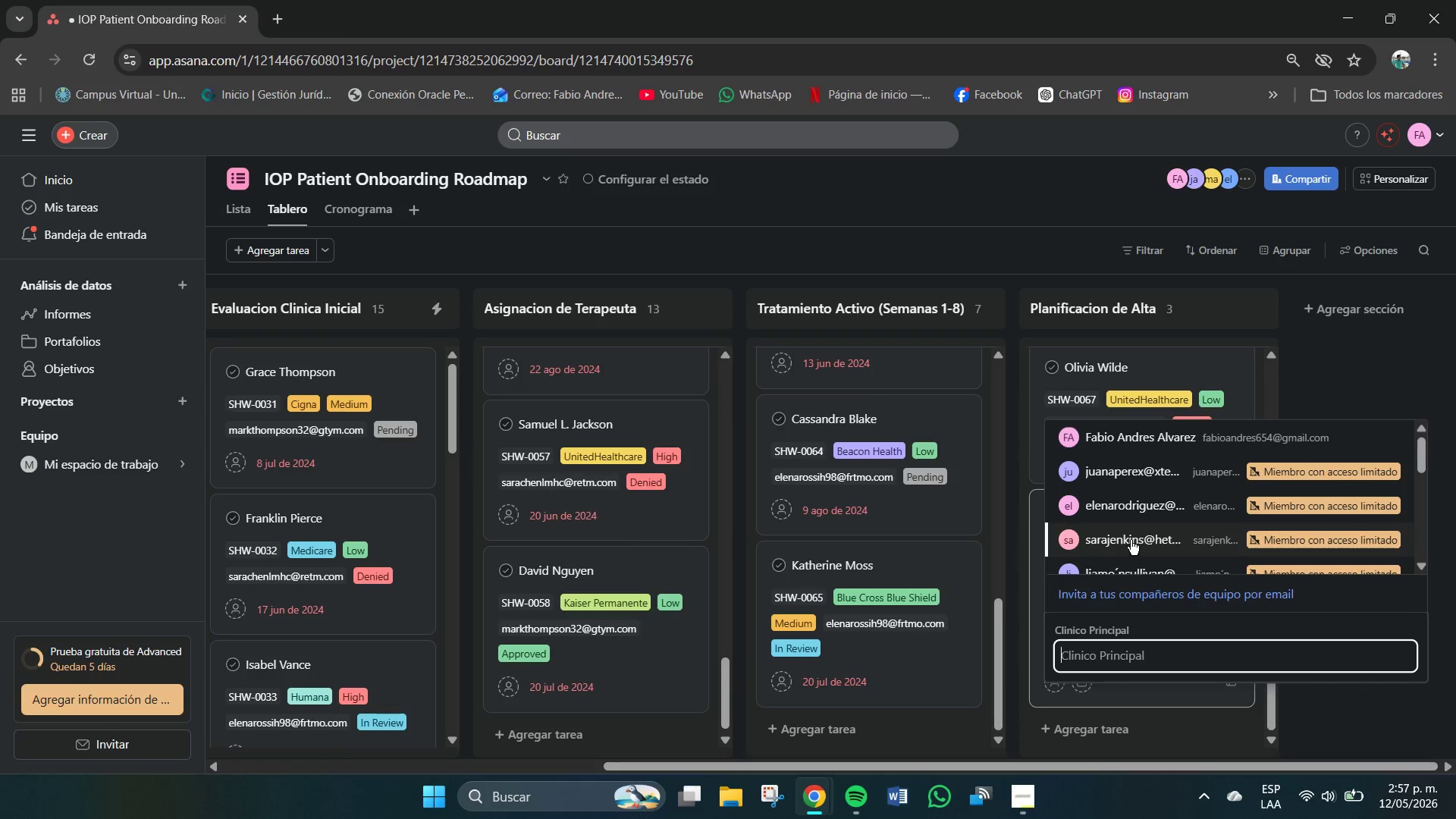 
scroll: coordinate [1139, 493], scroll_direction: down, amount: 1.0
 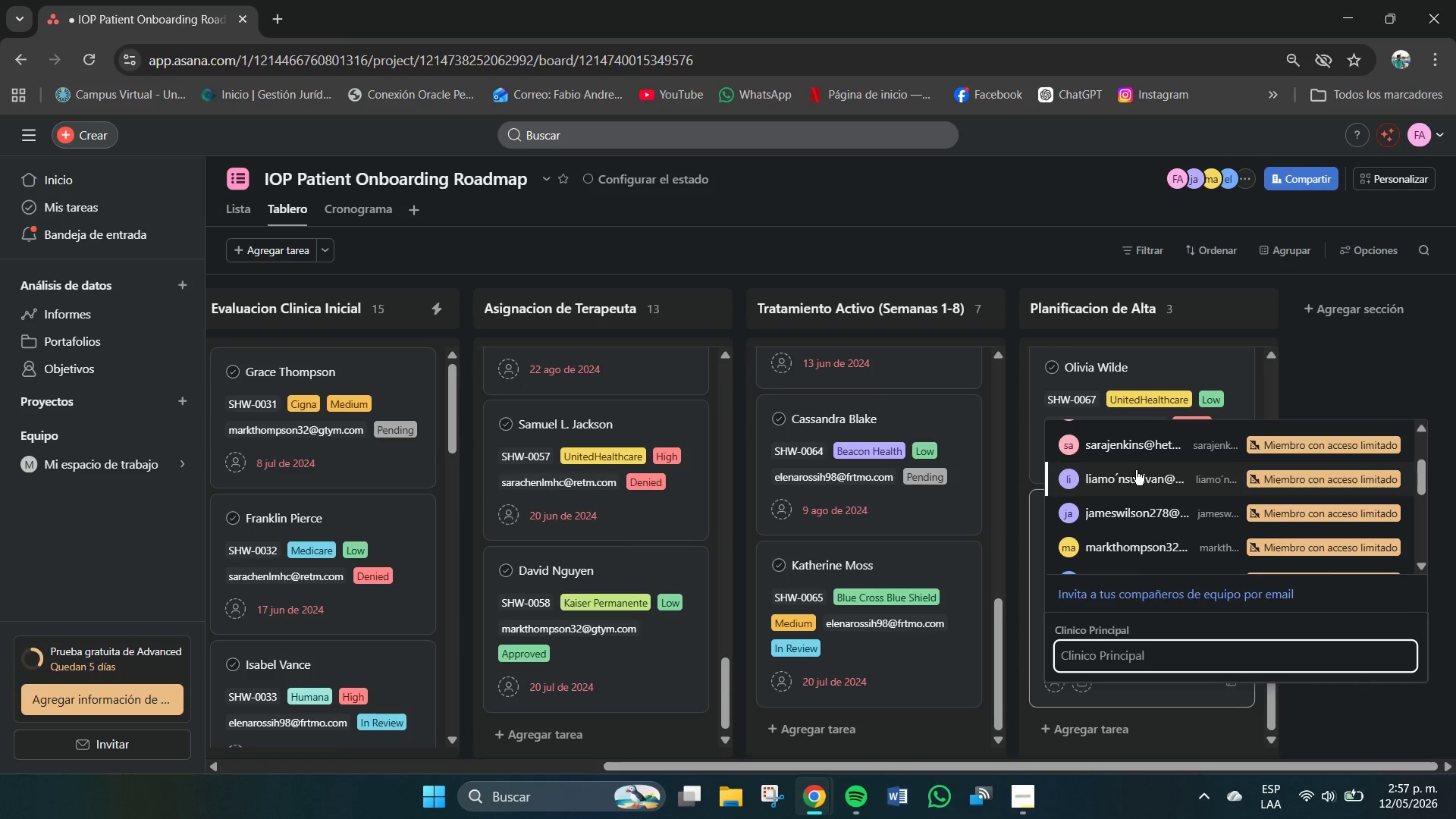 
scroll: coordinate [1148, 481], scroll_direction: up, amount: 1.0
 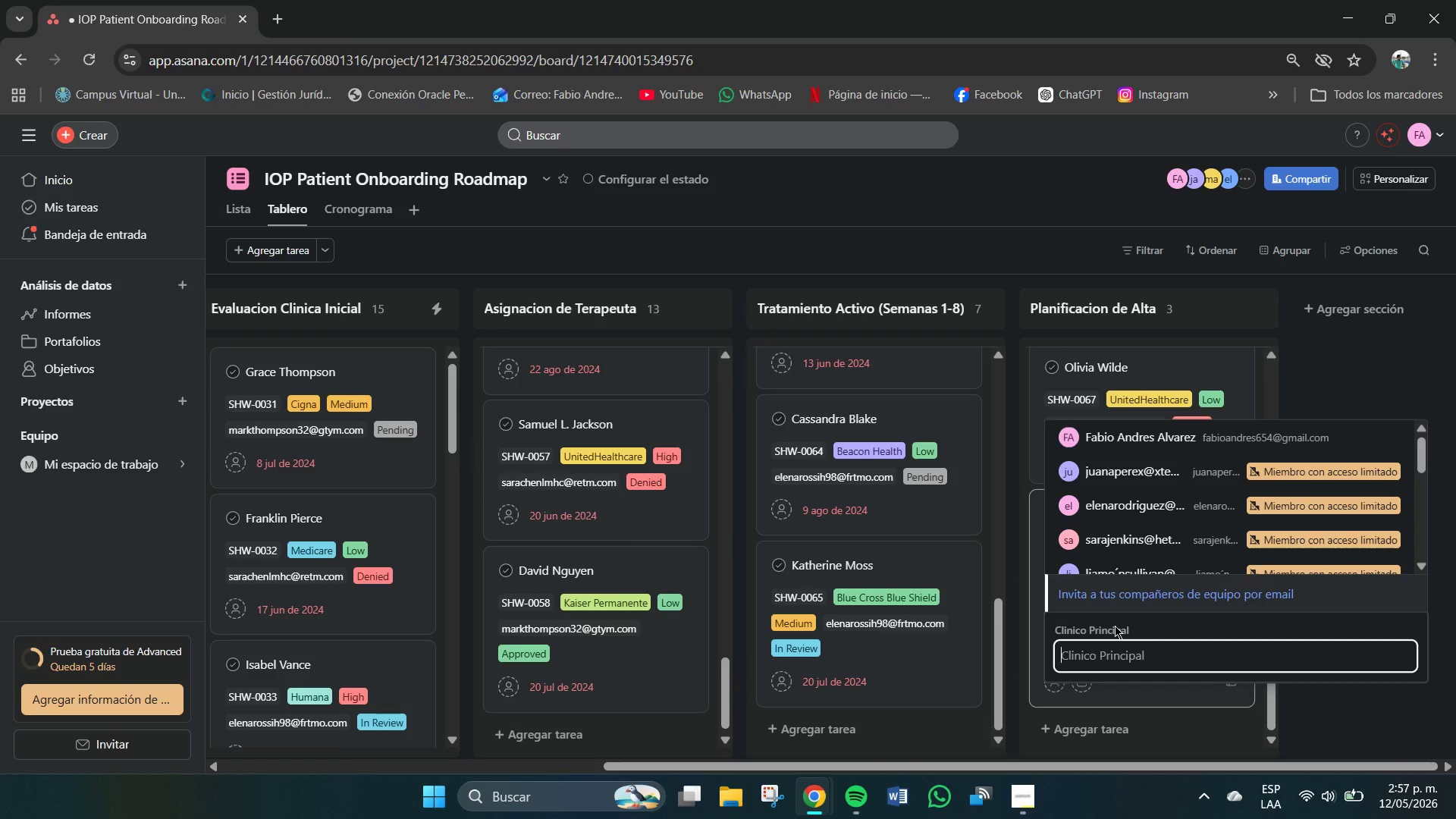 
type(mar)
 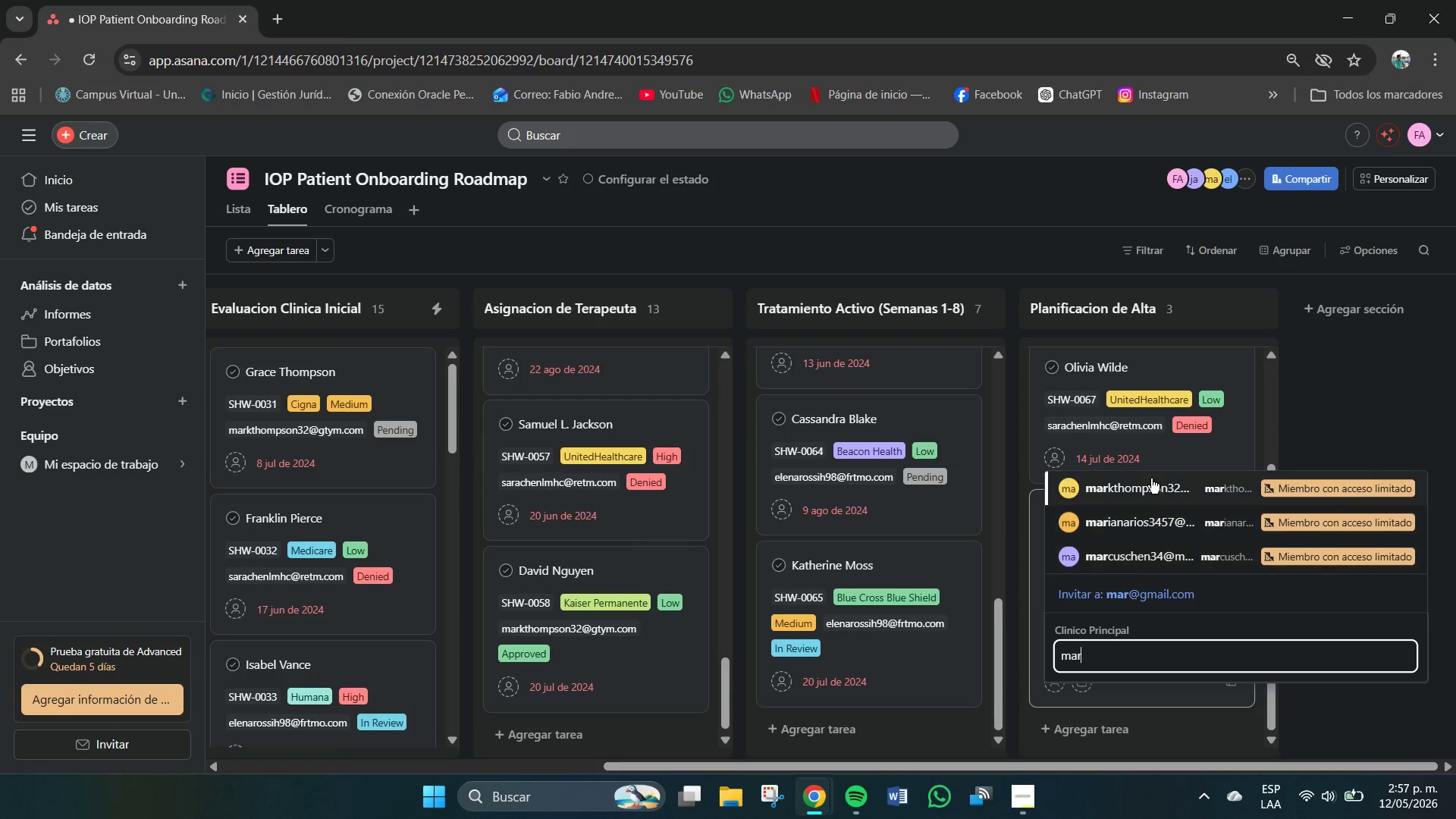 
left_click([1151, 477])
 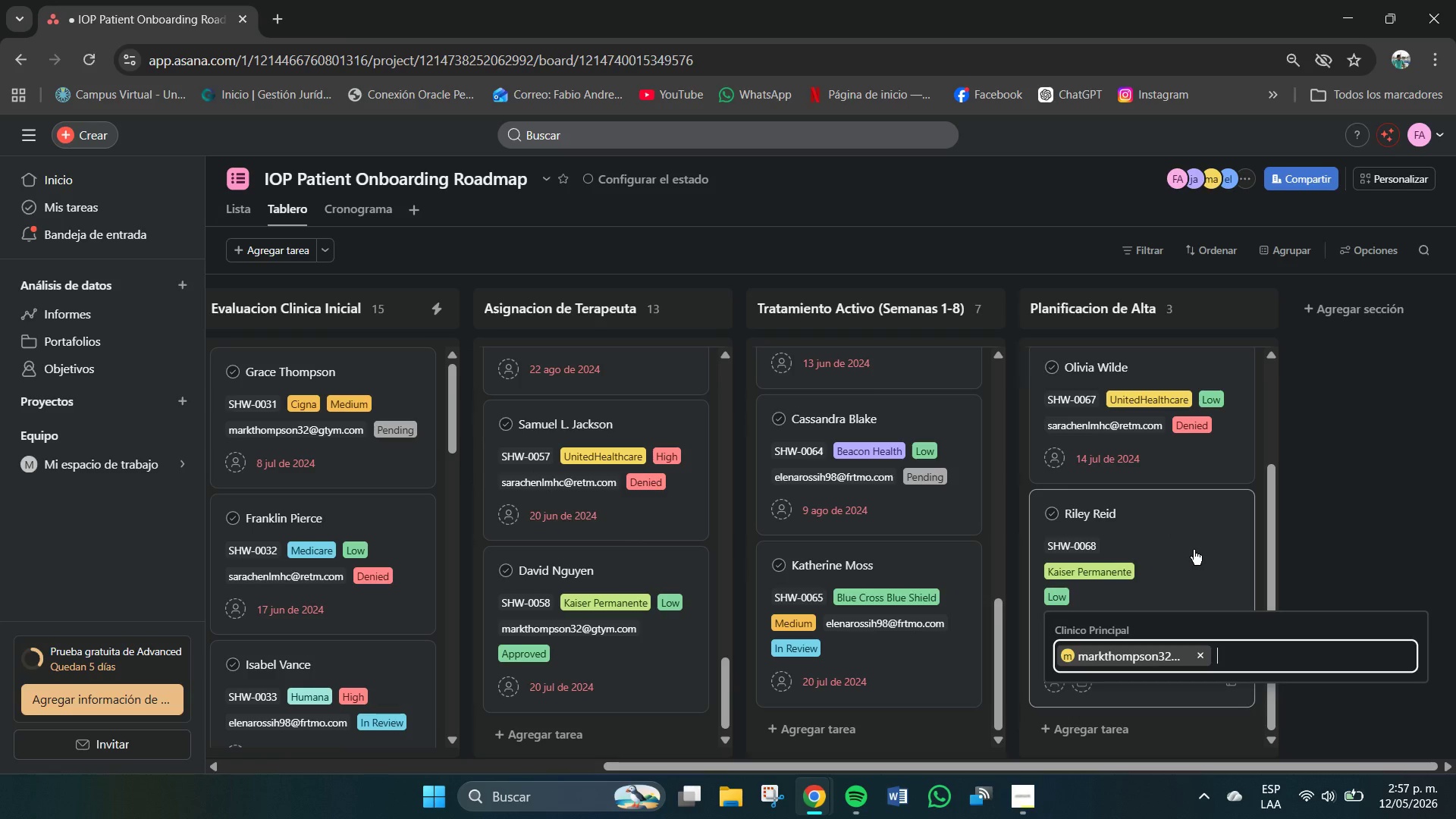 
left_click([1194, 550])
 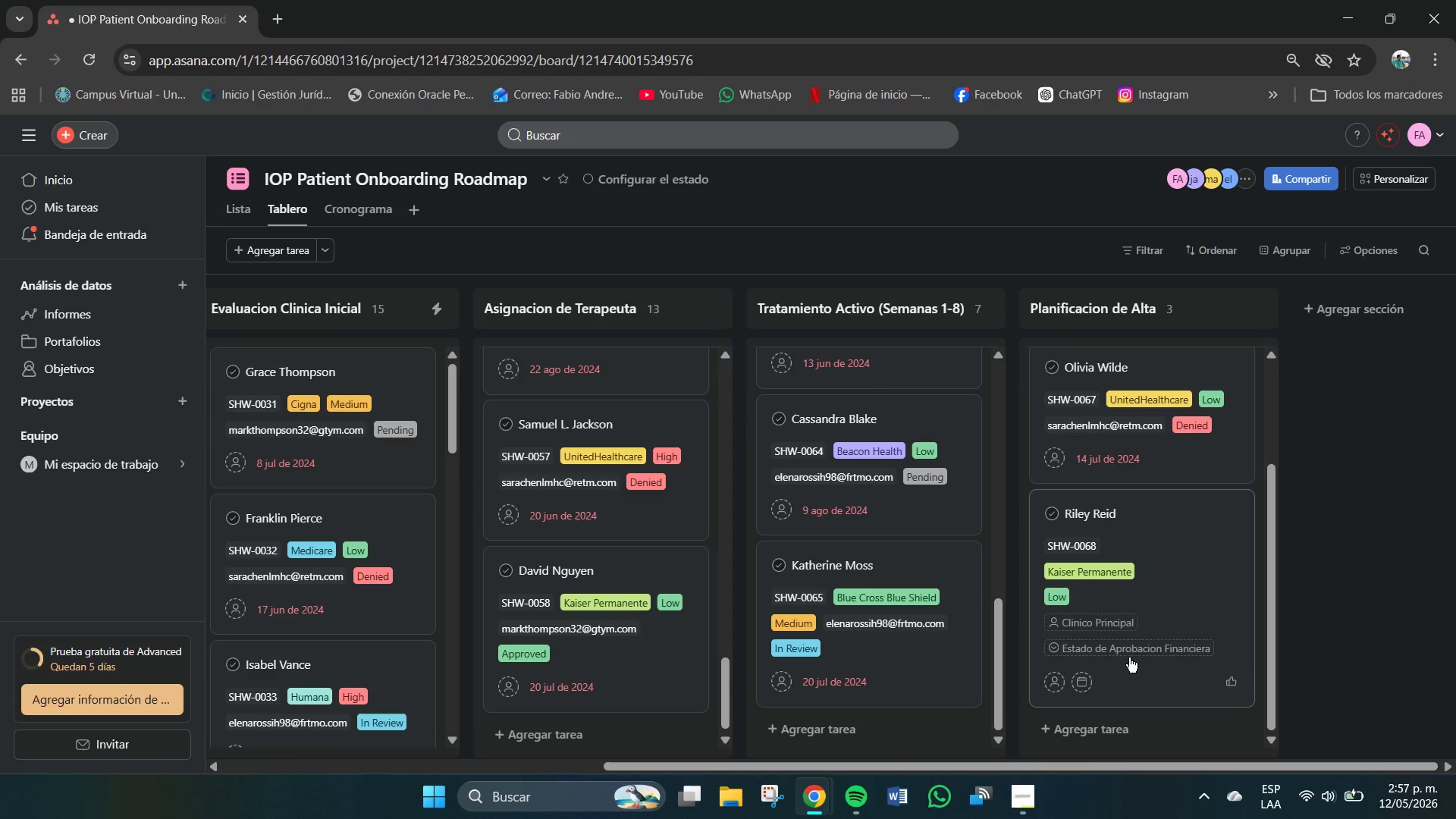 
left_click([1127, 650])
 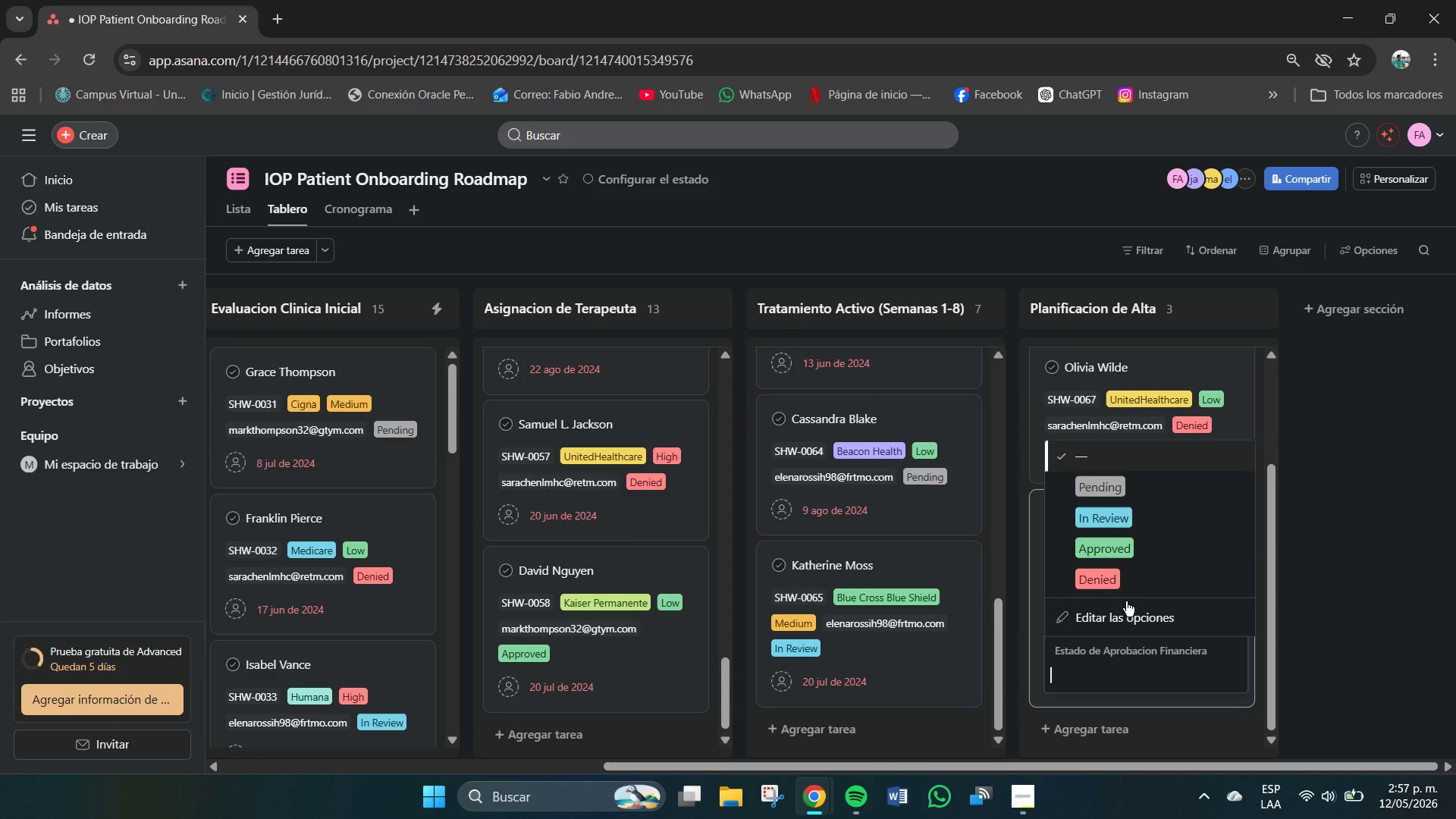 
left_click([1109, 518])
 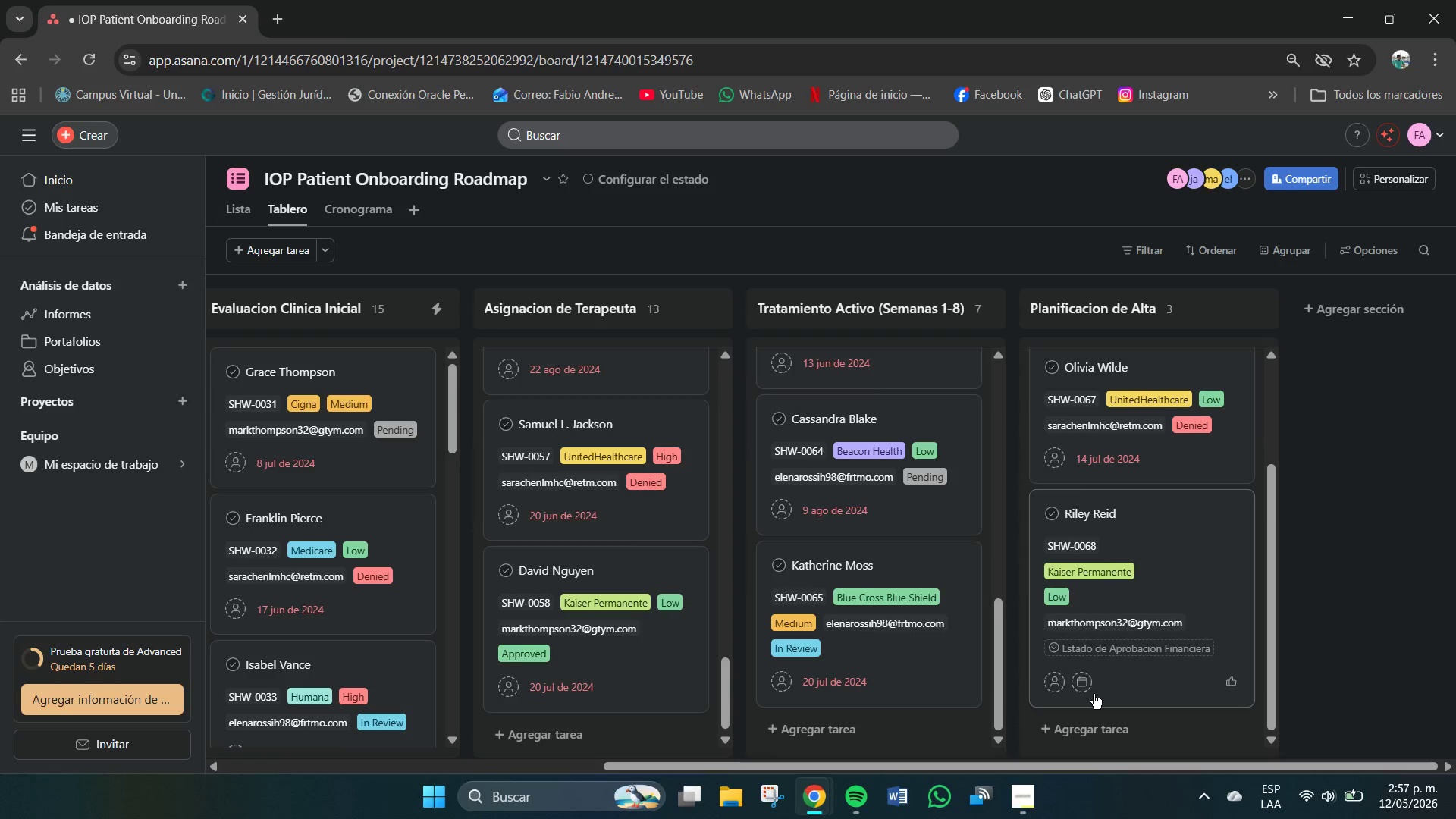 
left_click([1084, 688])
 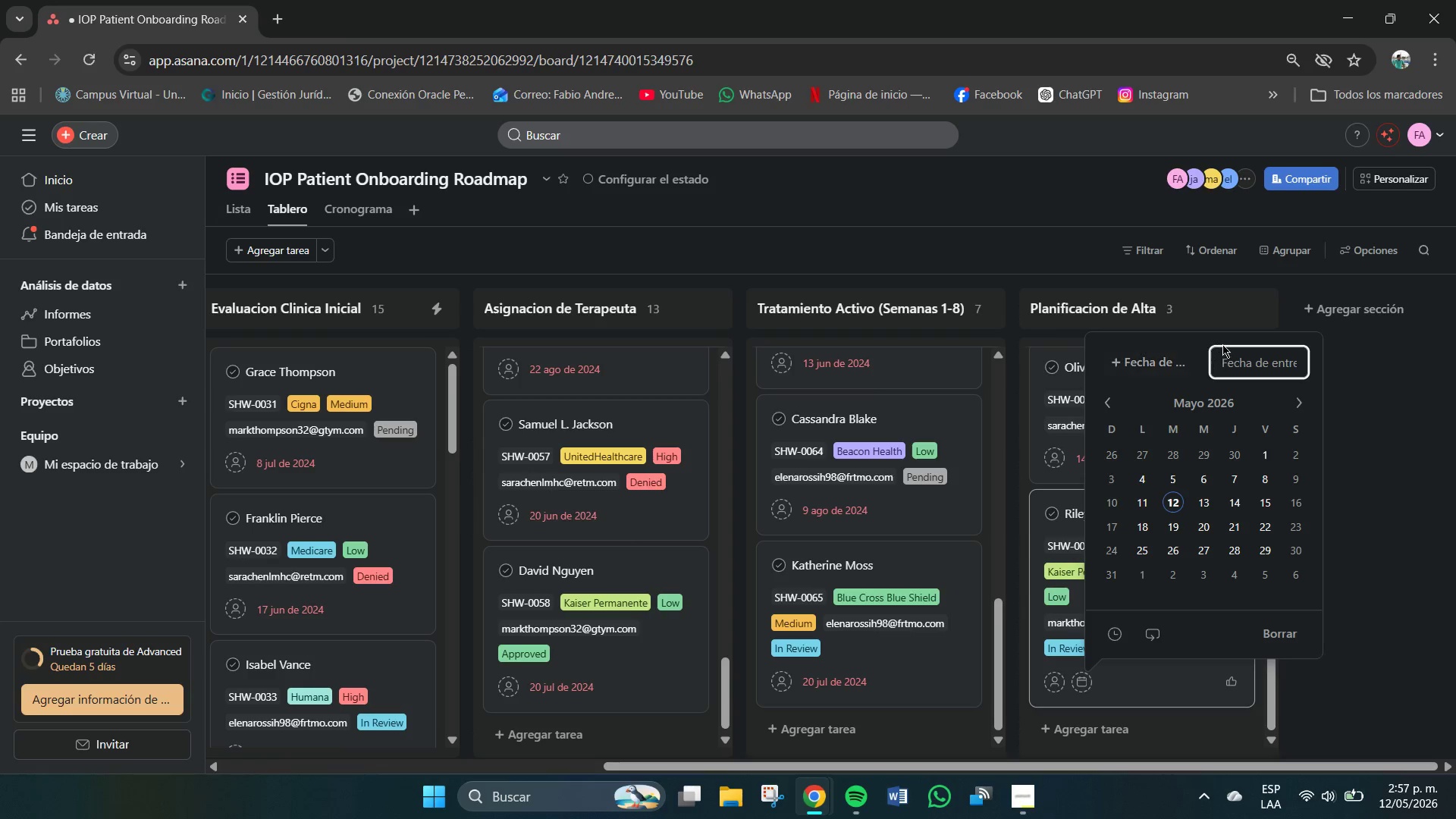 
left_click([1232, 354])
 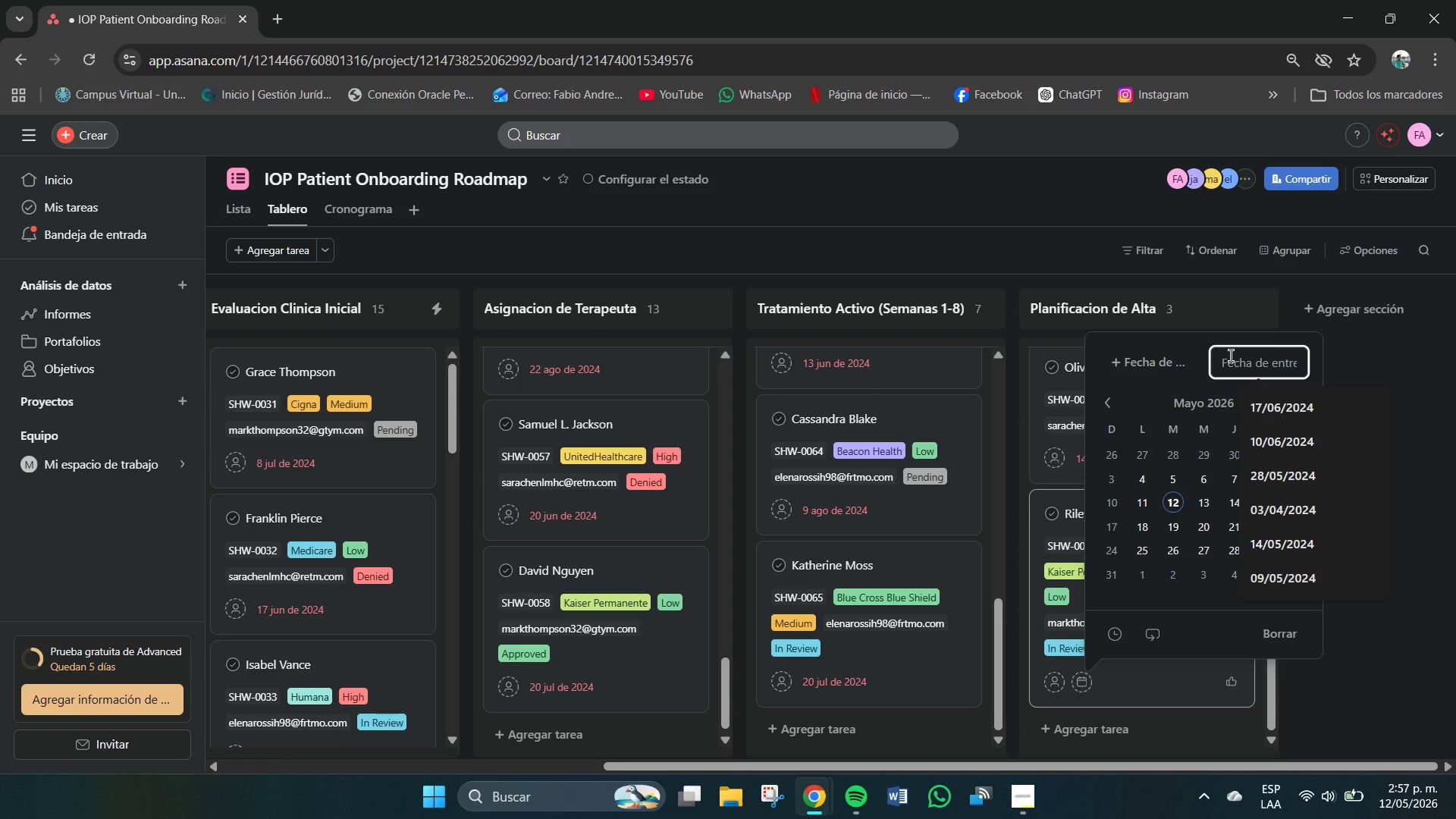 
key(Numpad2)
 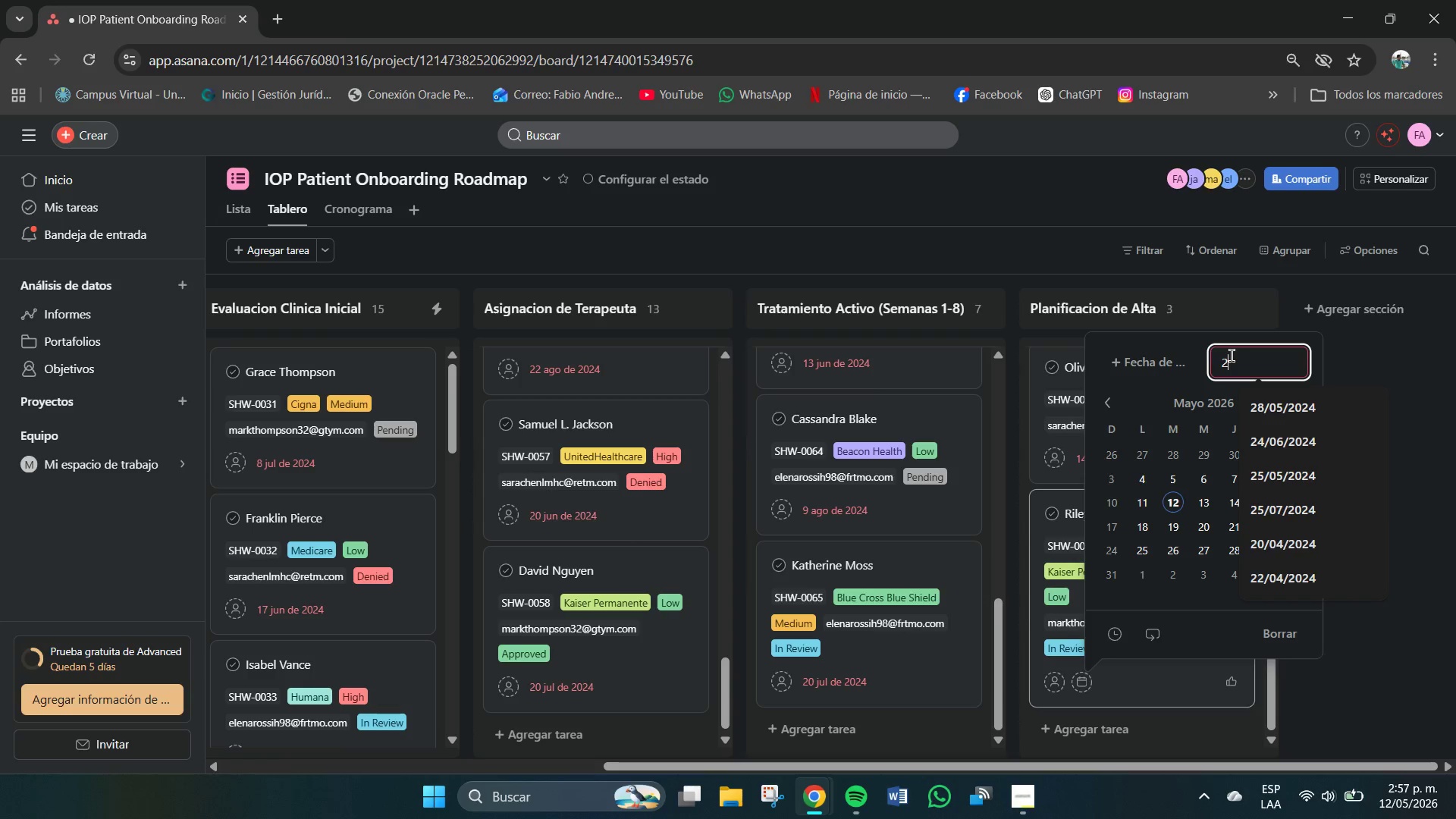 
key(Numpad0)
 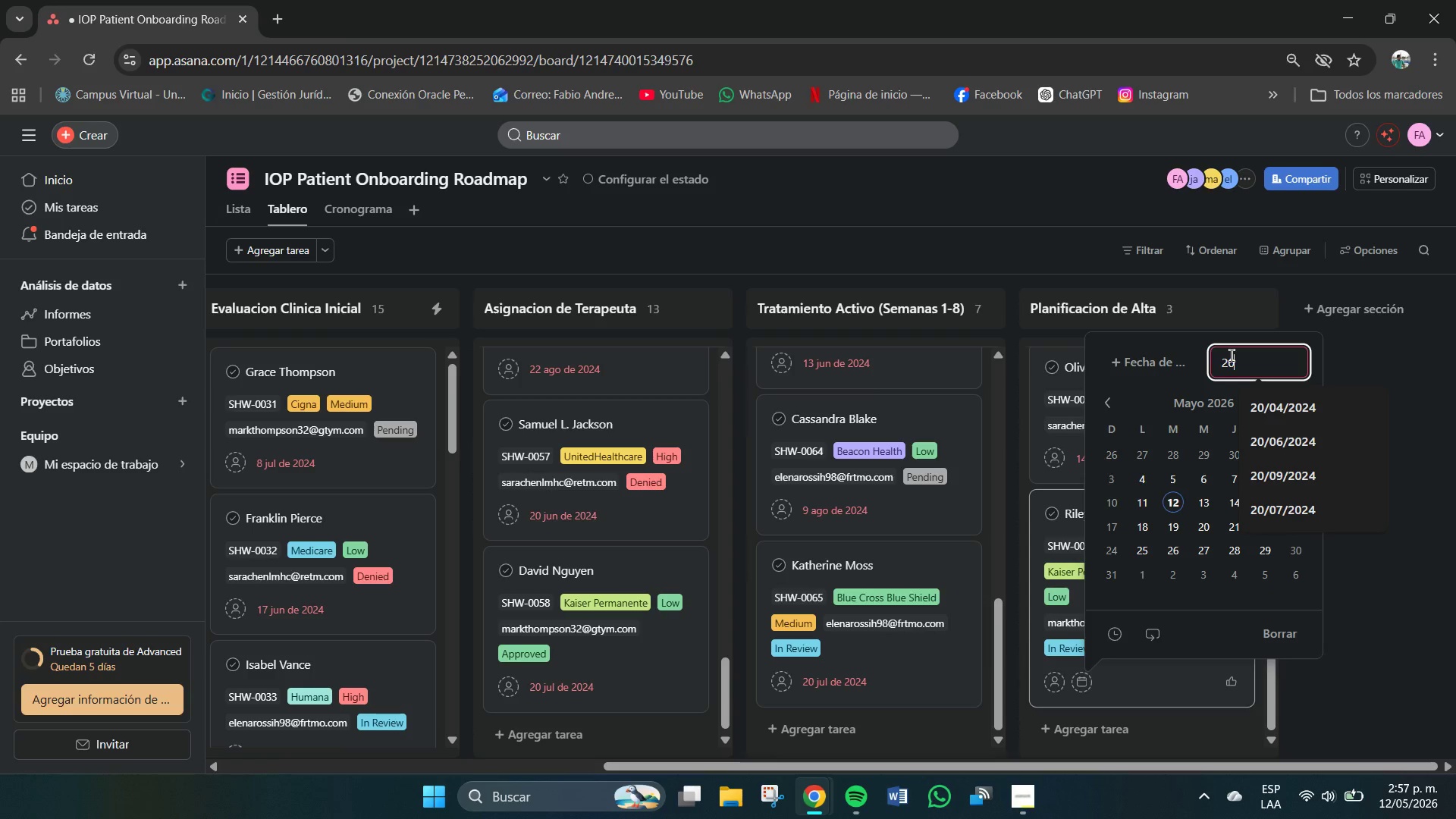 
key(Shift+7)
 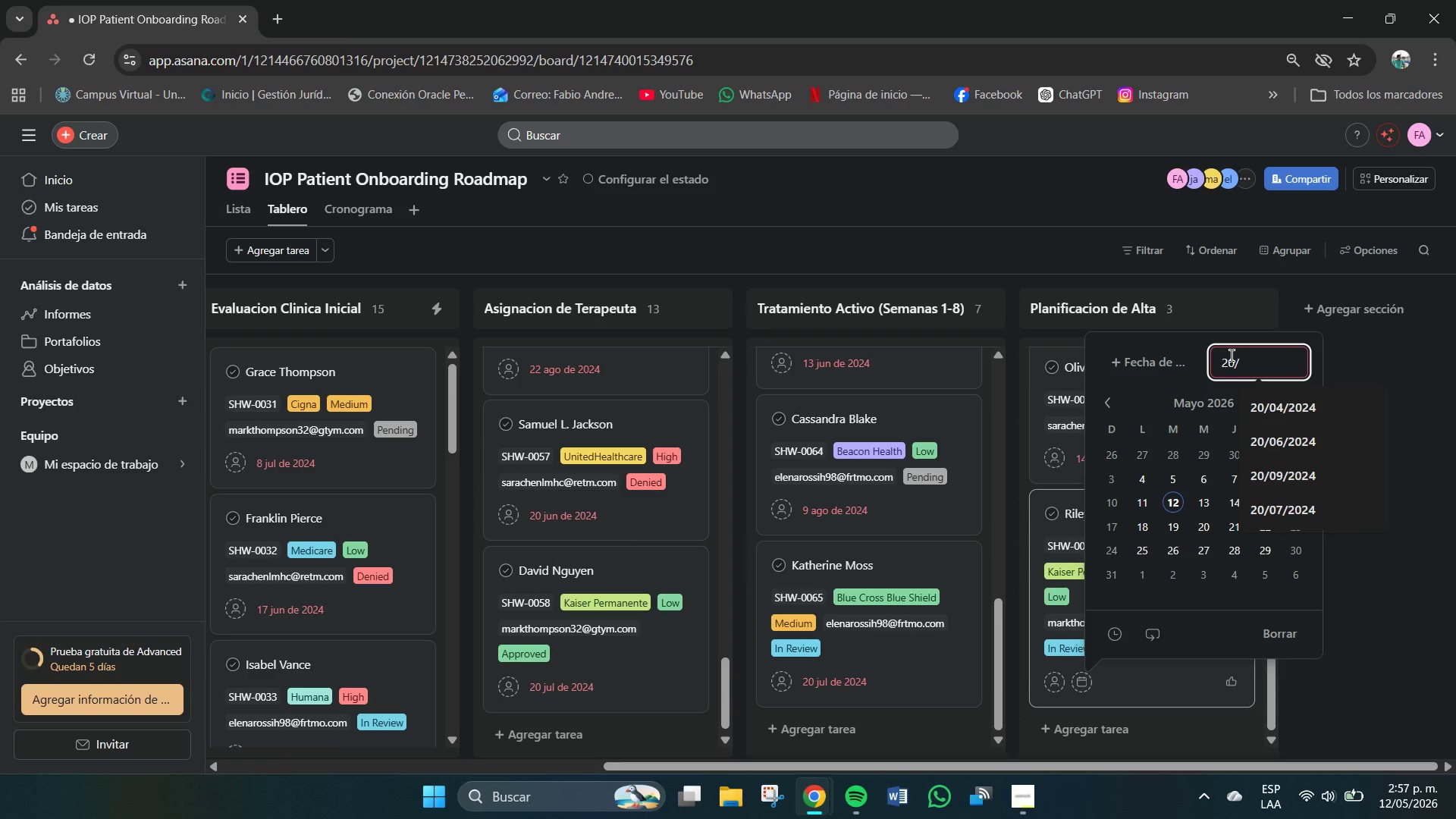 
key(Numpad0)
 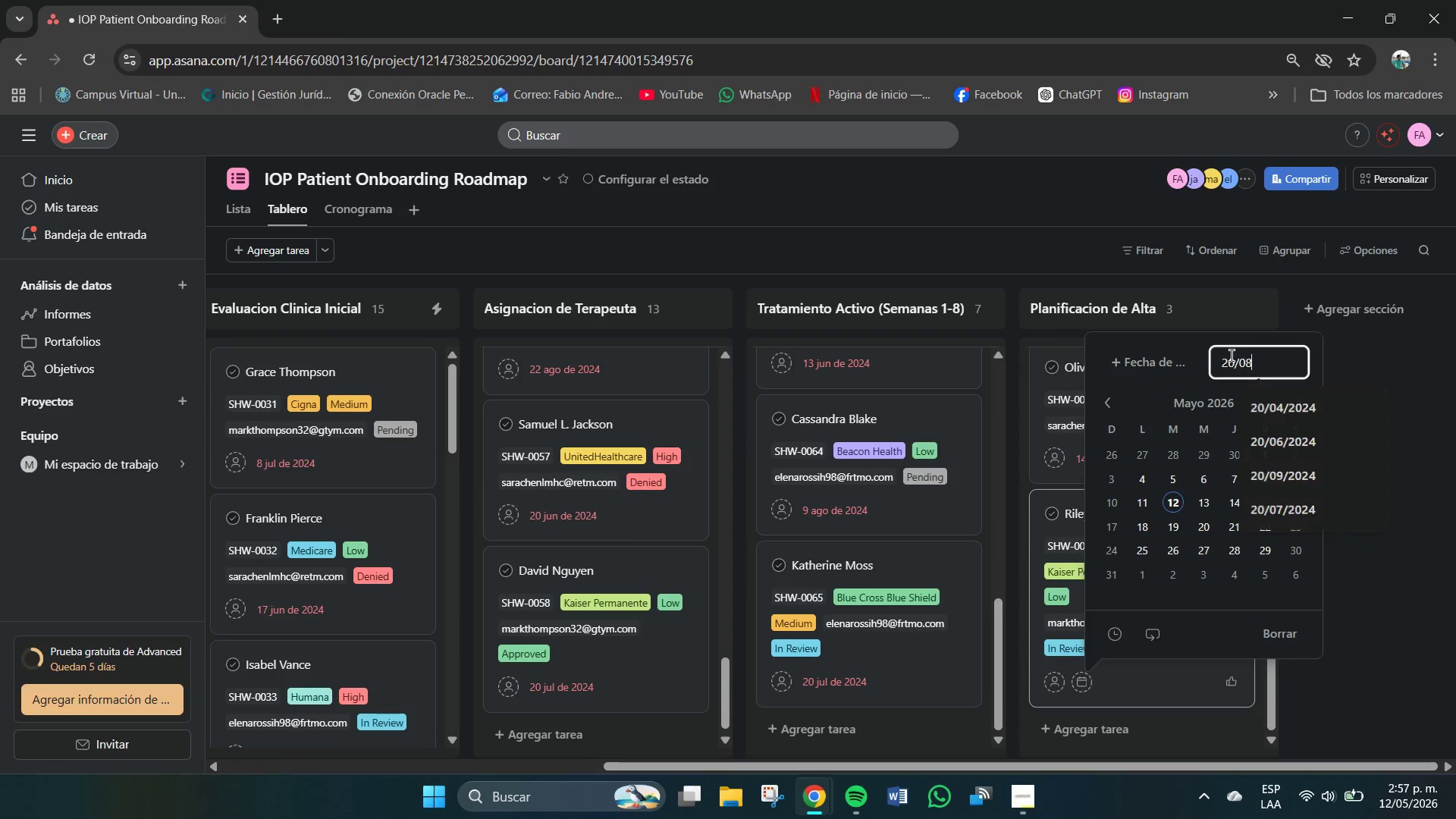 
key(Numpad8)
 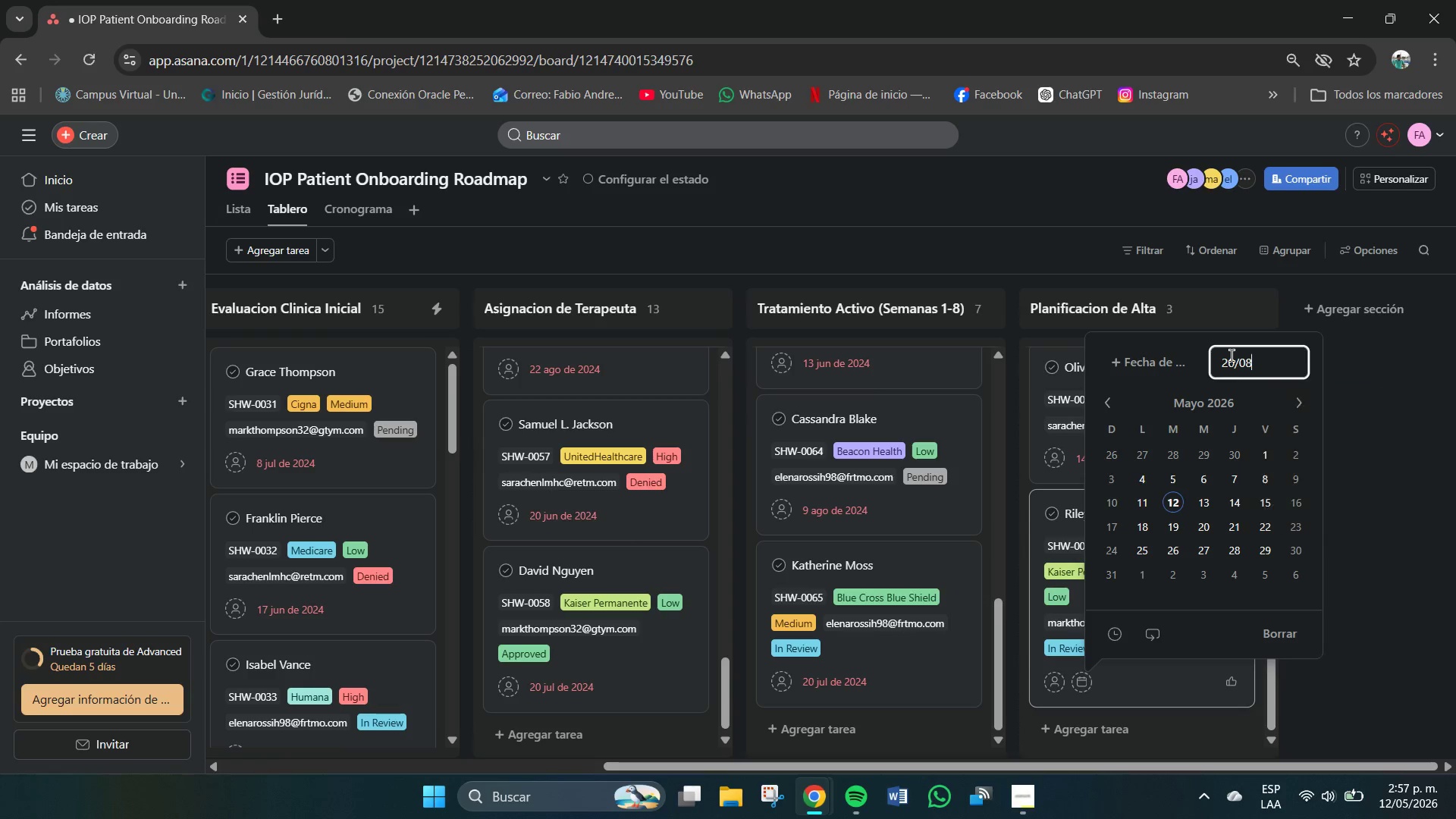 
key(Shift+7)
 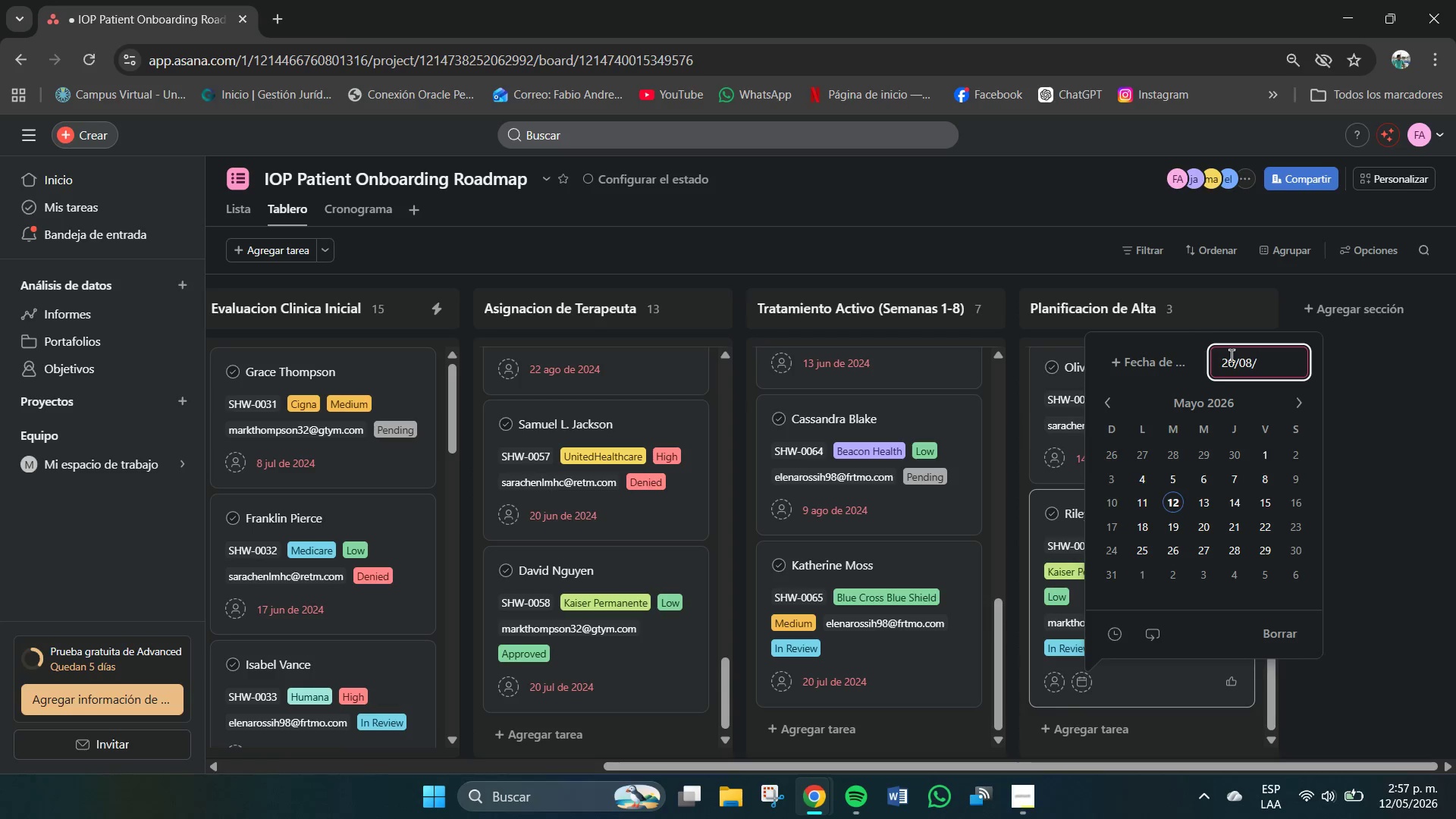 
key(Numpad2)
 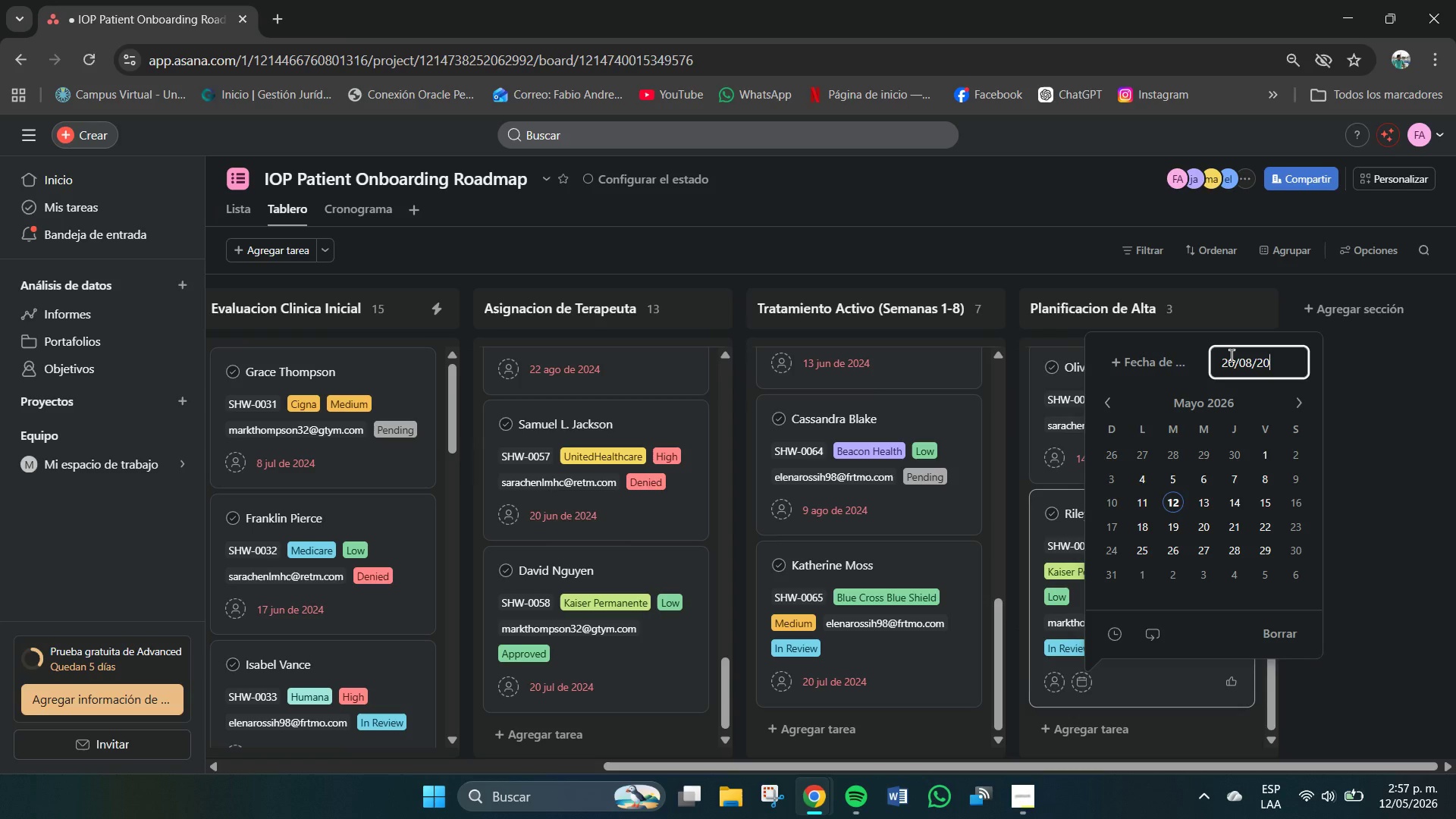 
key(Numpad0)
 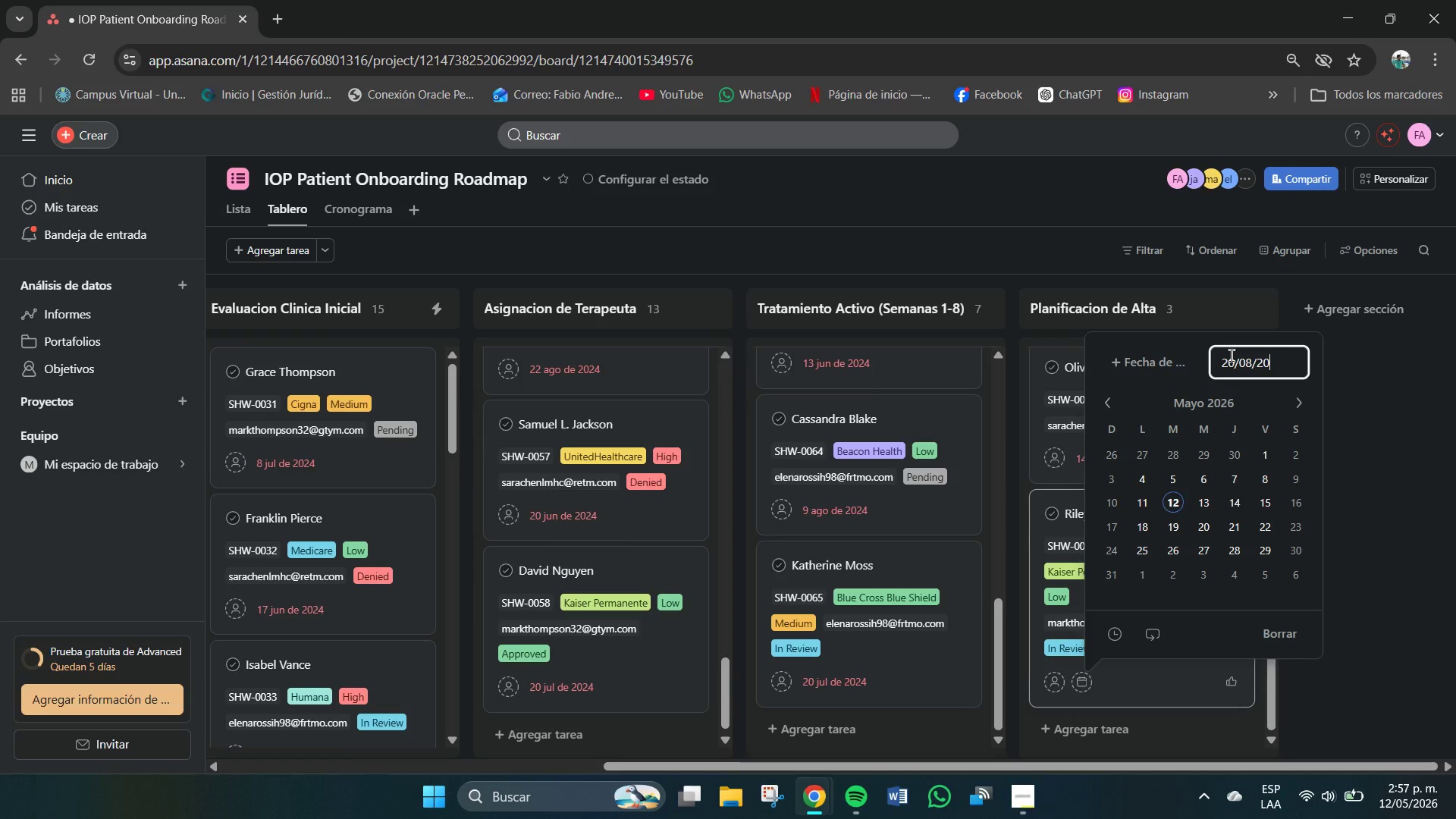 
key(Numpad2)
 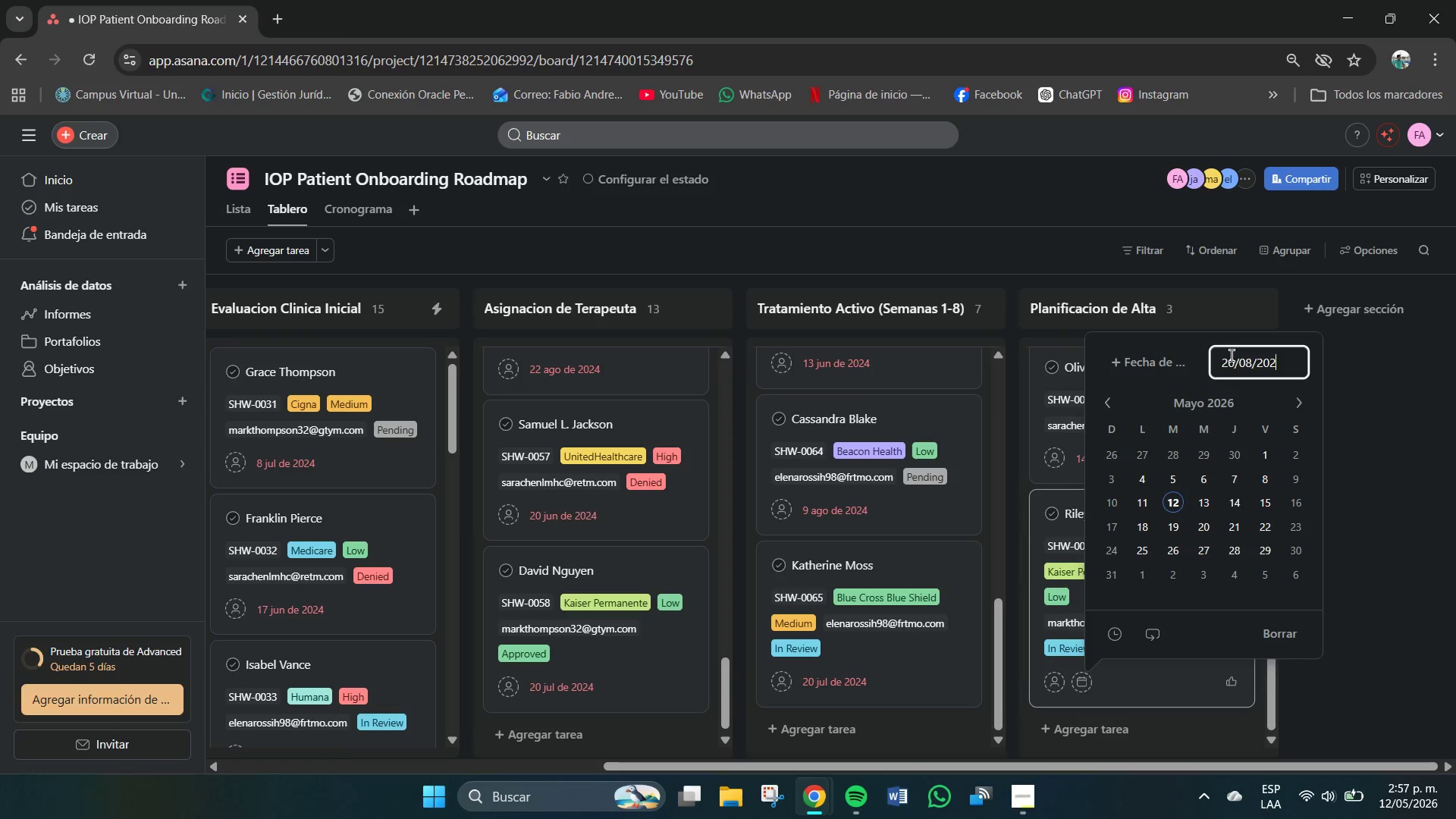 
key(Numpad4)
 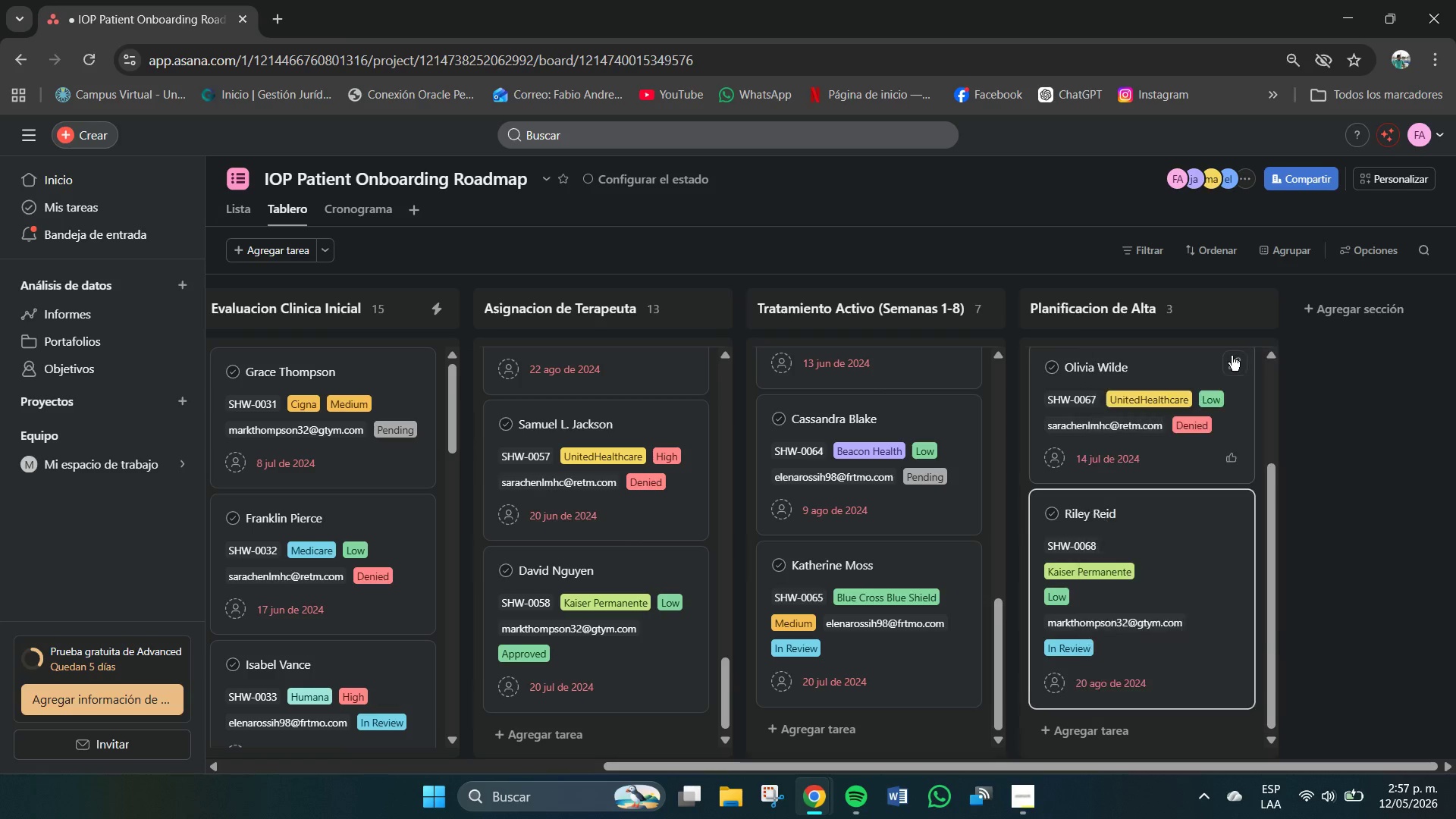 
key(NumpadEnter)
 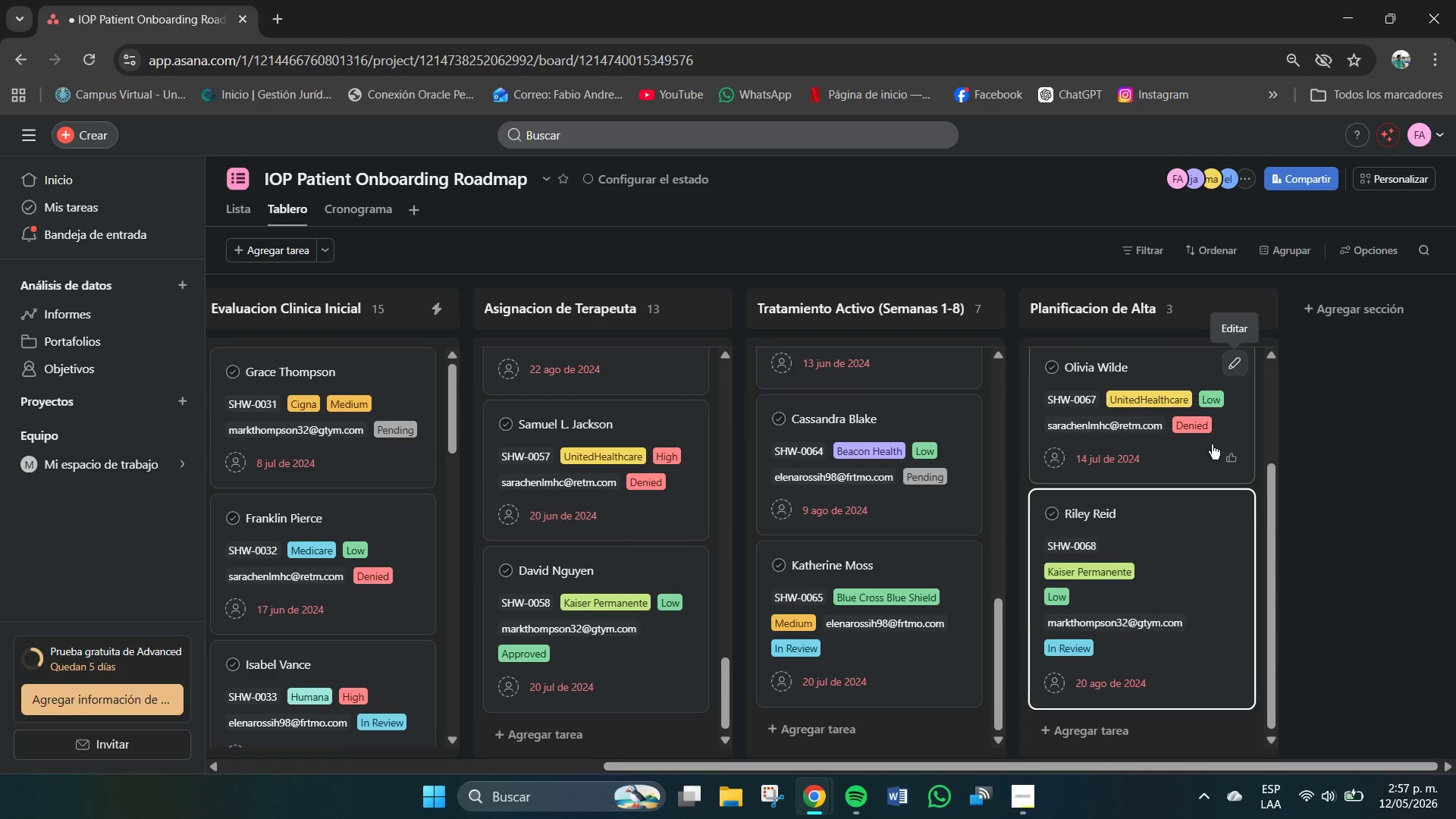 
scroll: coordinate [1116, 701], scroll_direction: down, amount: 9.0
 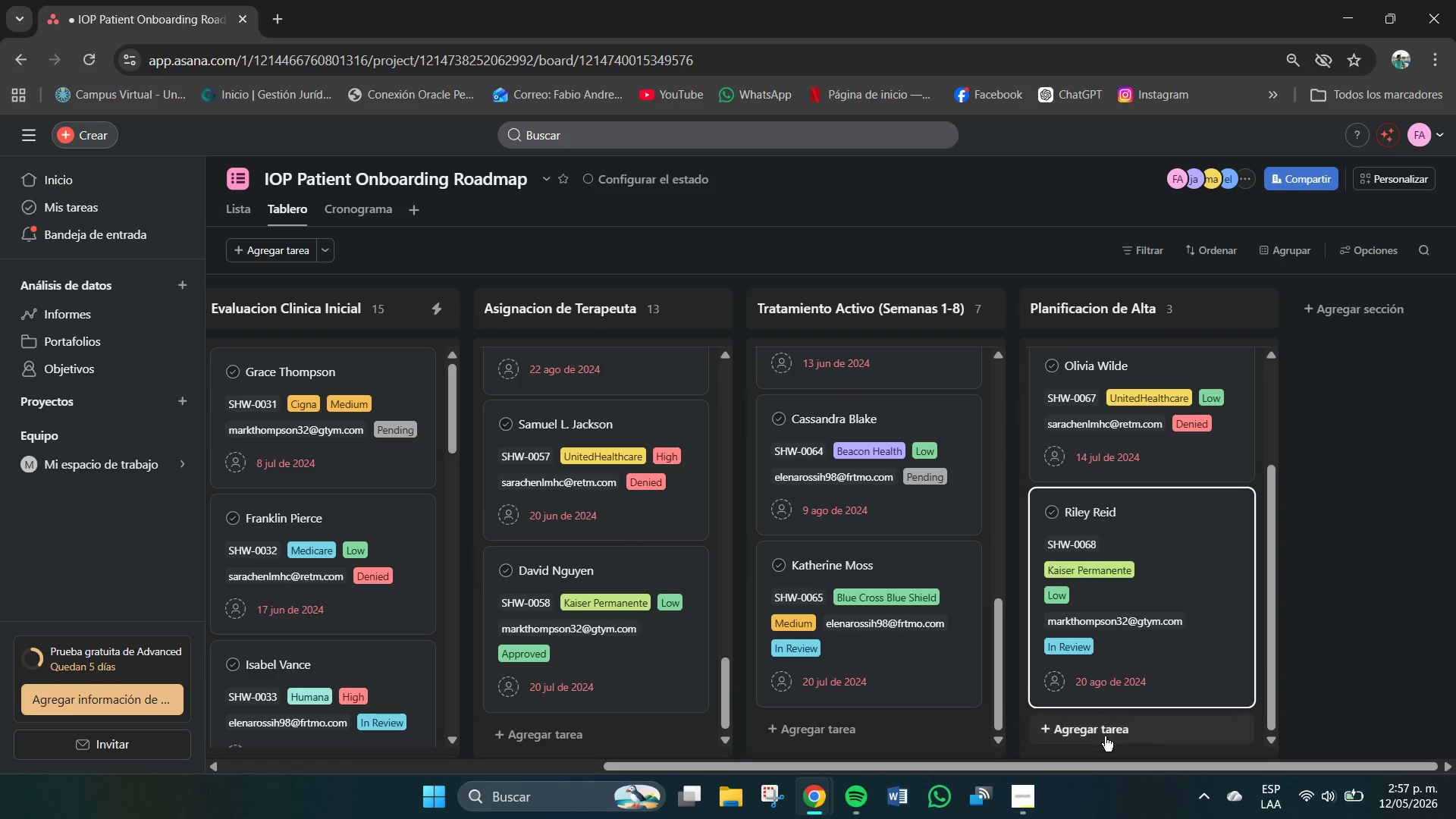 
left_click([1103, 736])
 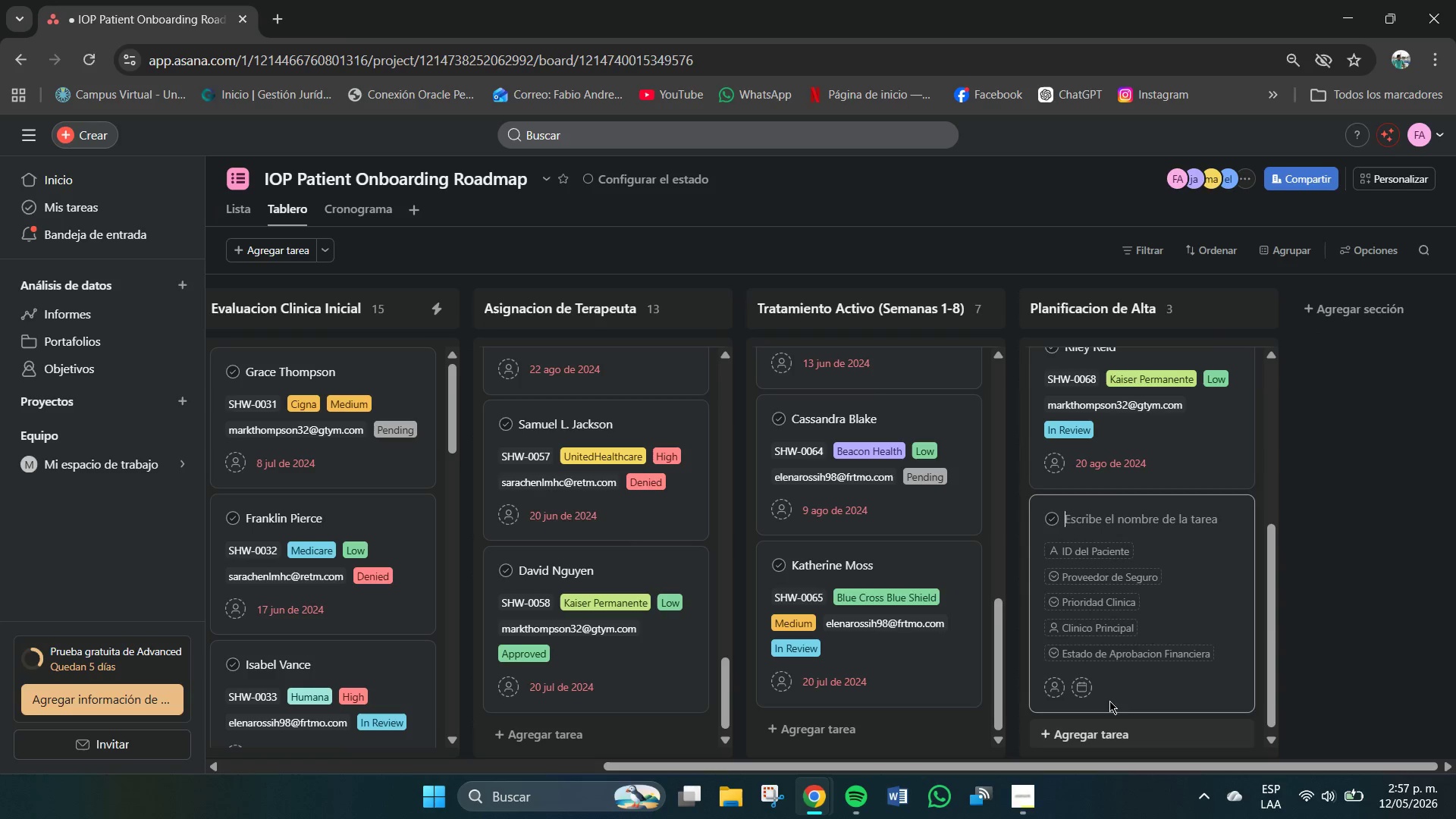 
left_click([1124, 513])
 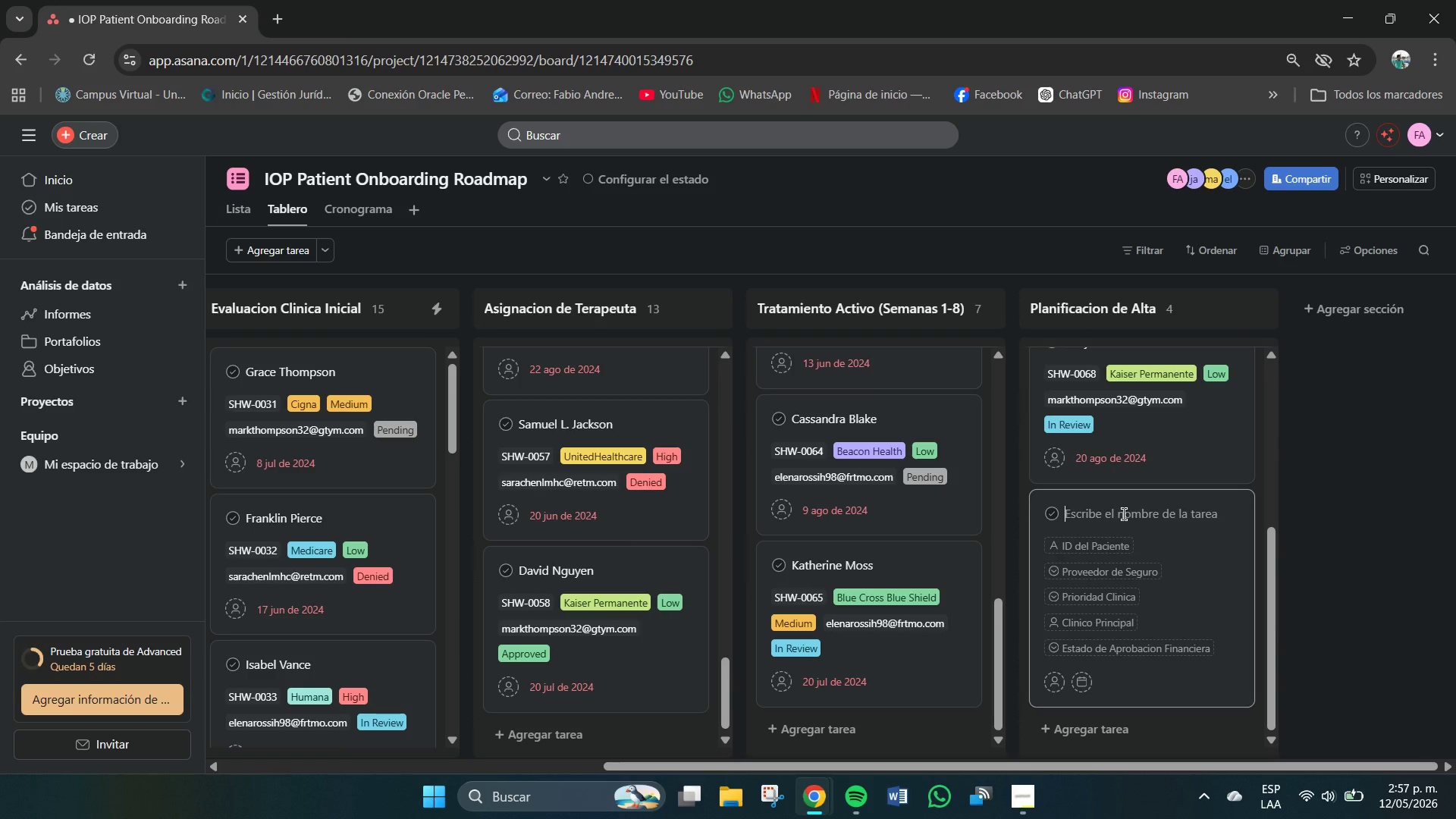 
scroll: coordinate [1113, 681], scroll_direction: down, amount: 5.0
 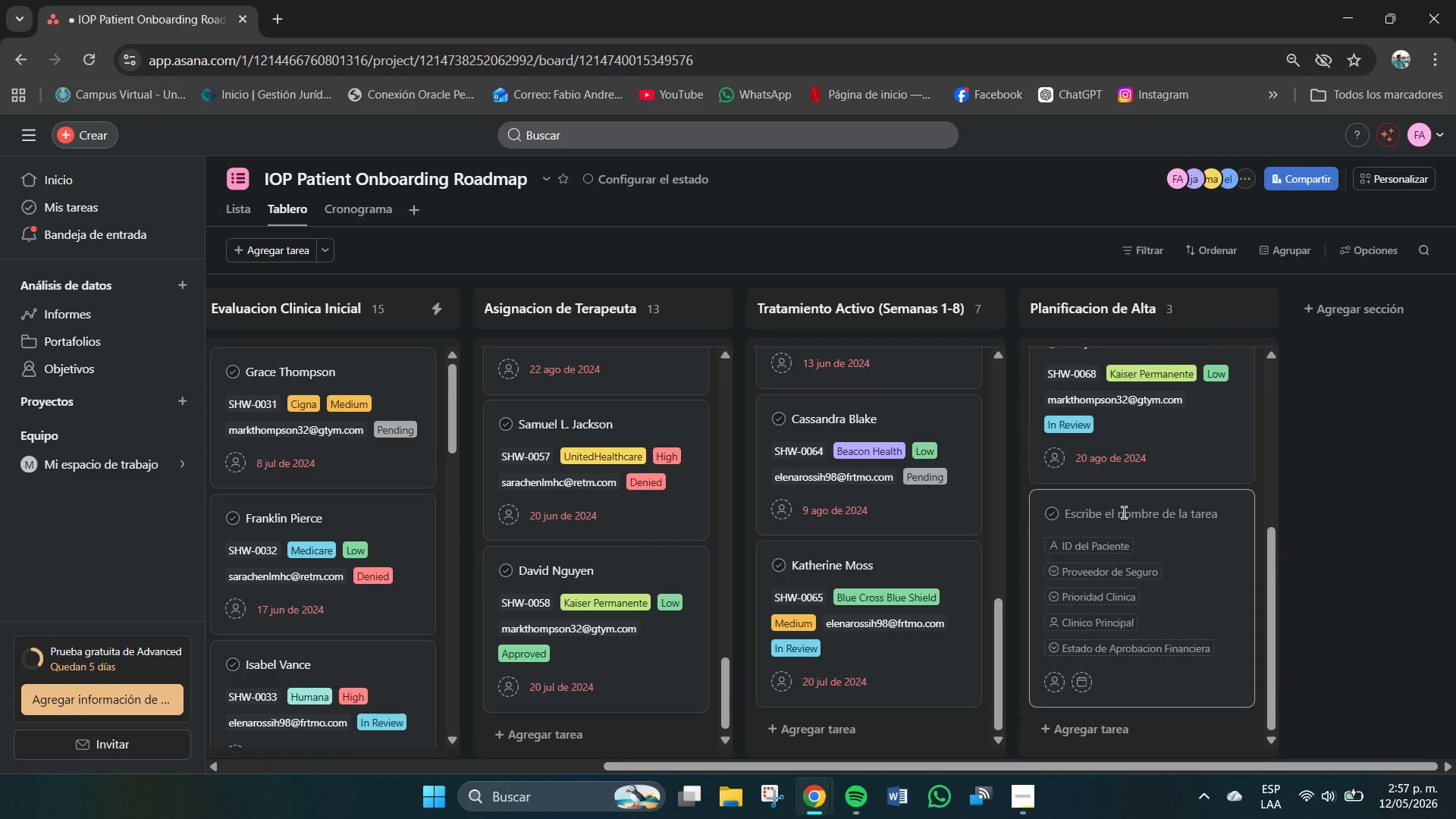 
type(Elena Rodri)
 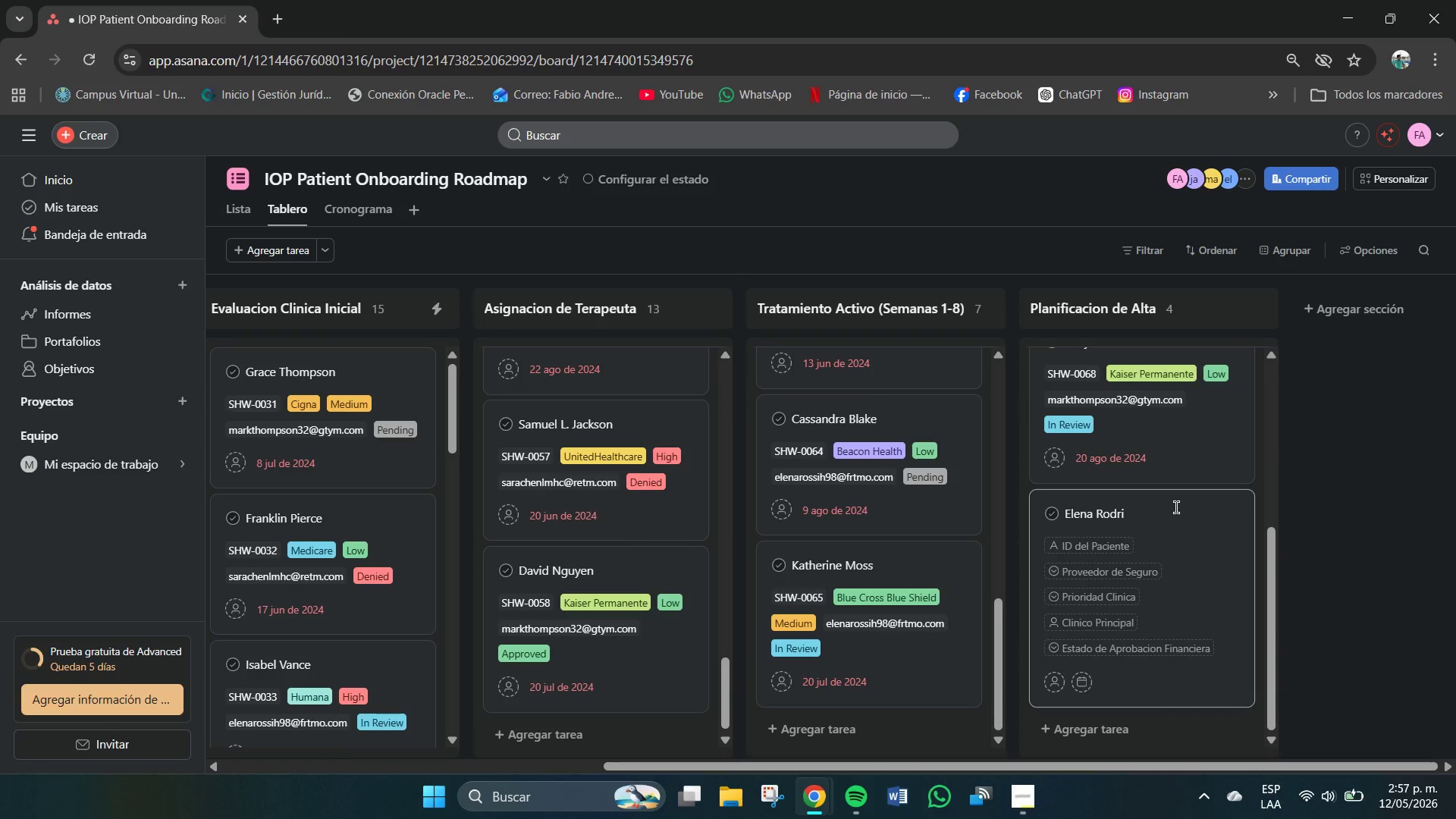 
type(guez)
 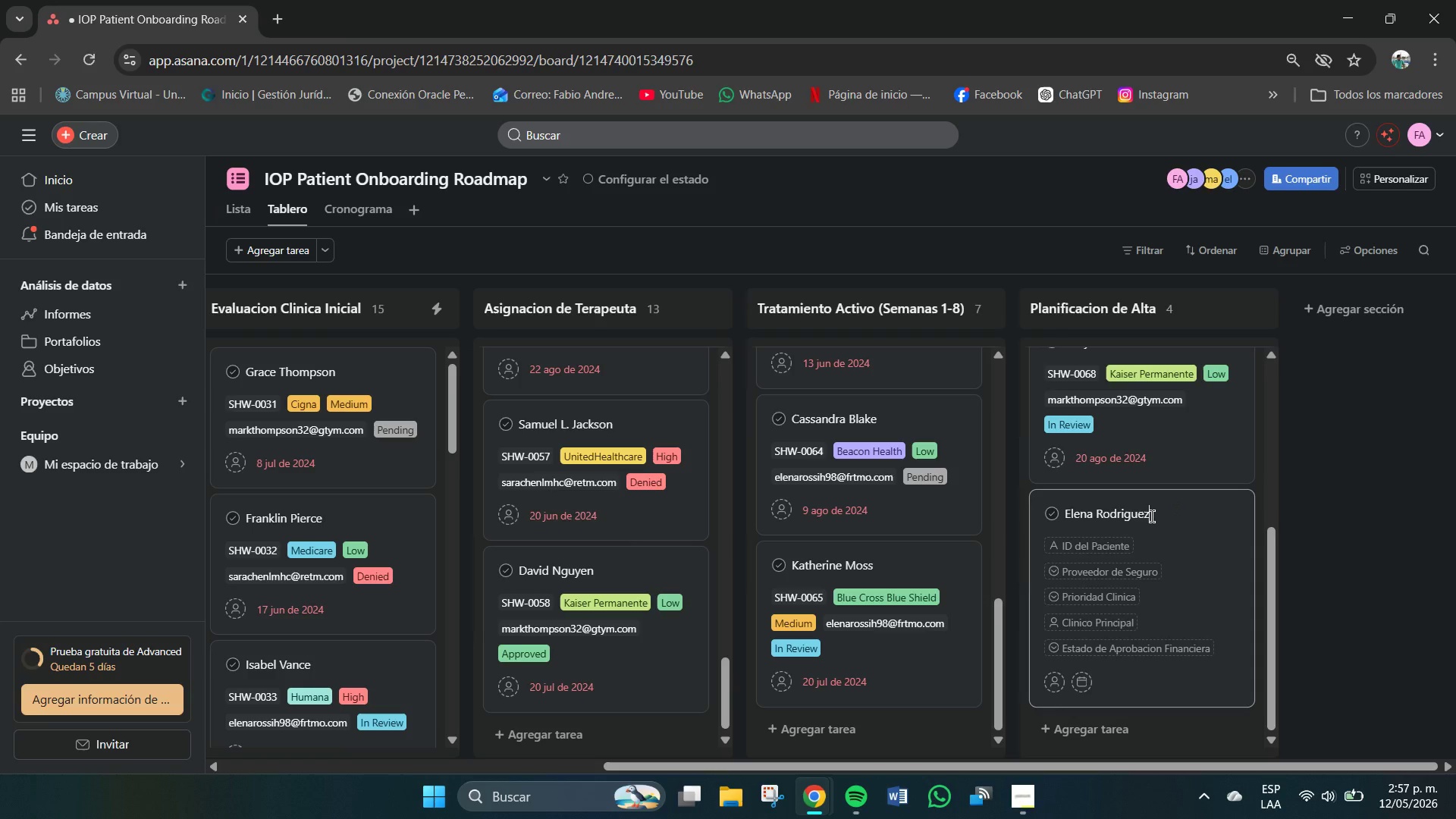 
left_click([1092, 533])
 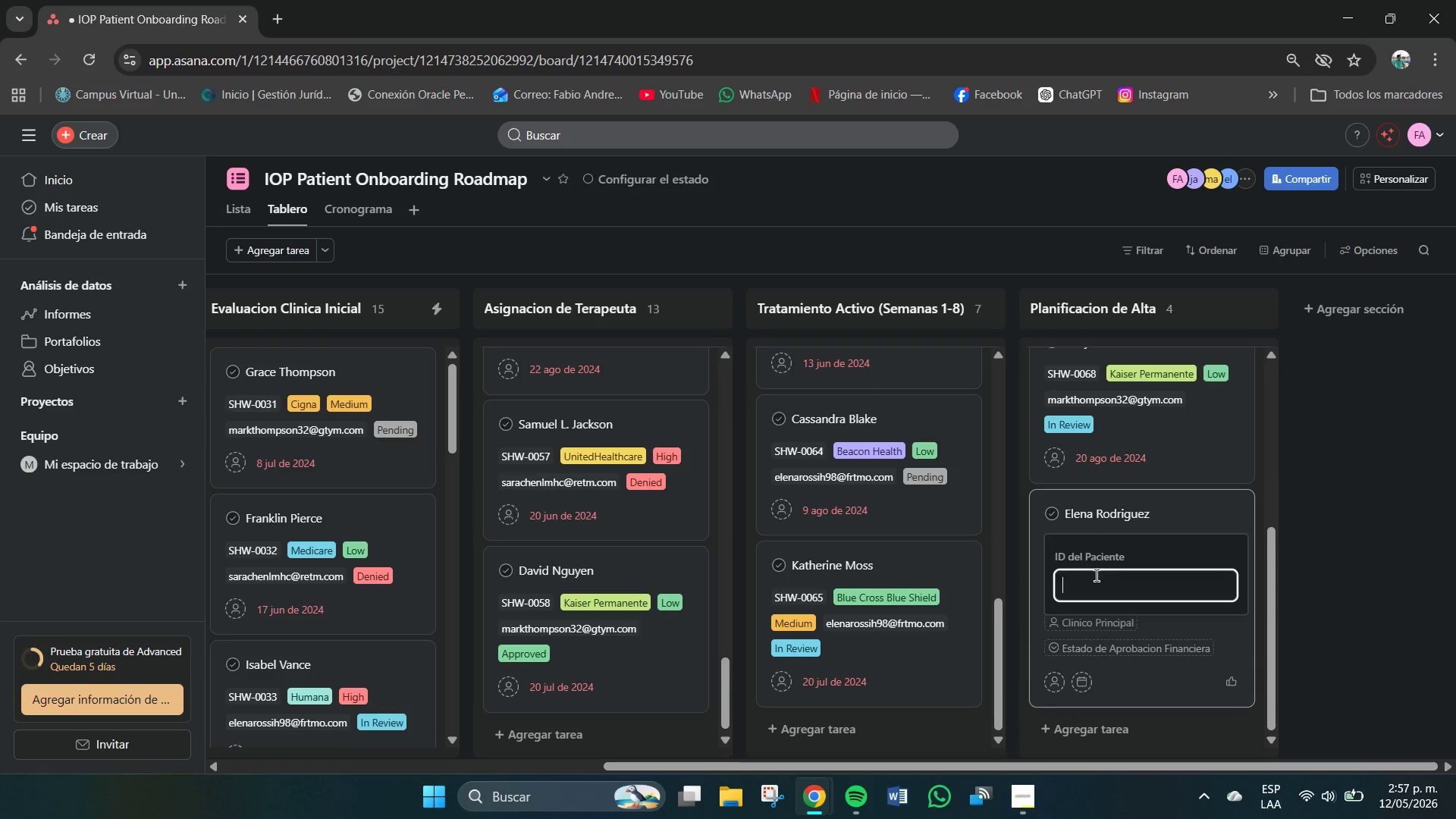 
left_click([1097, 584])
 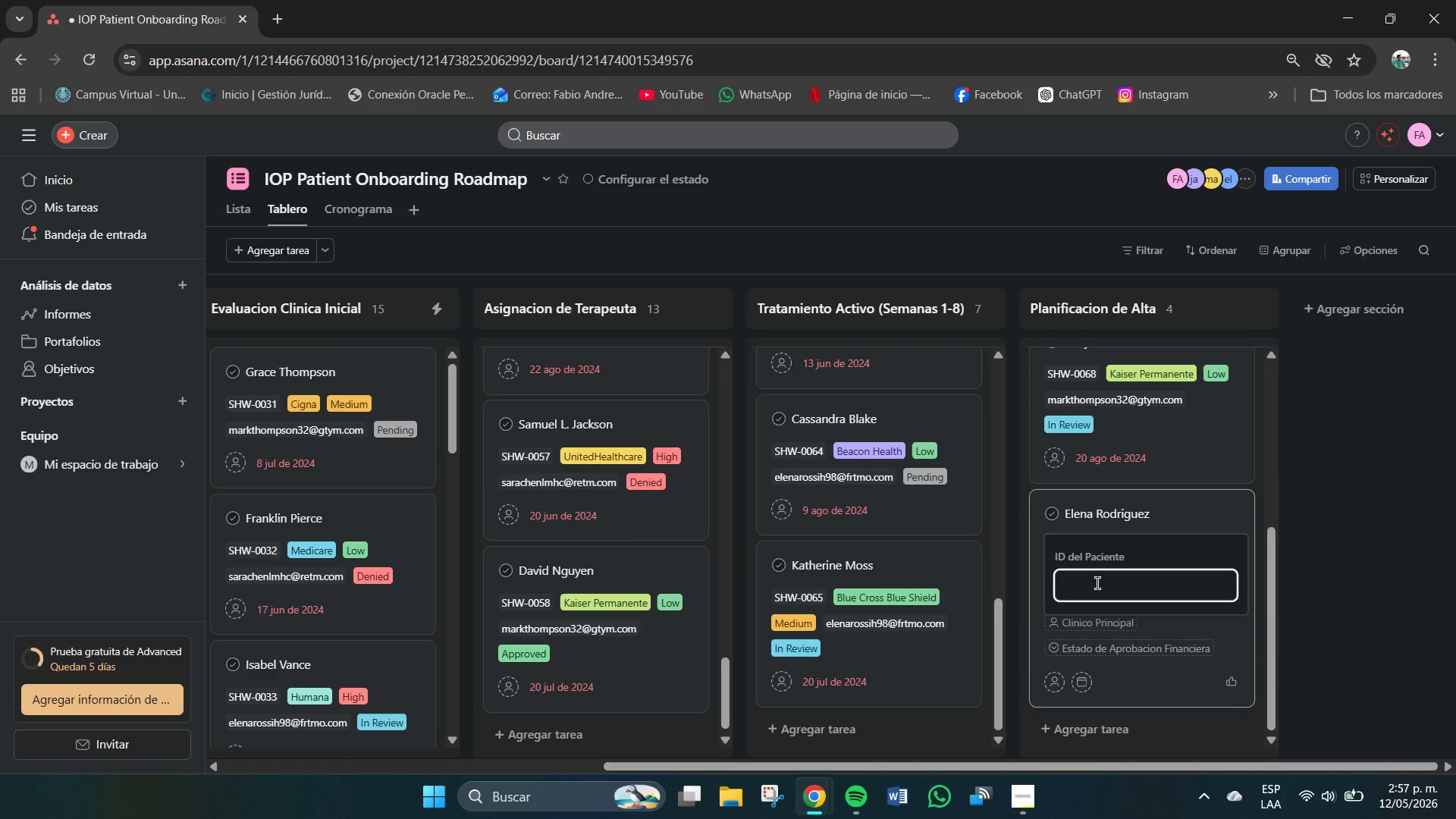 
key(Control+V)
 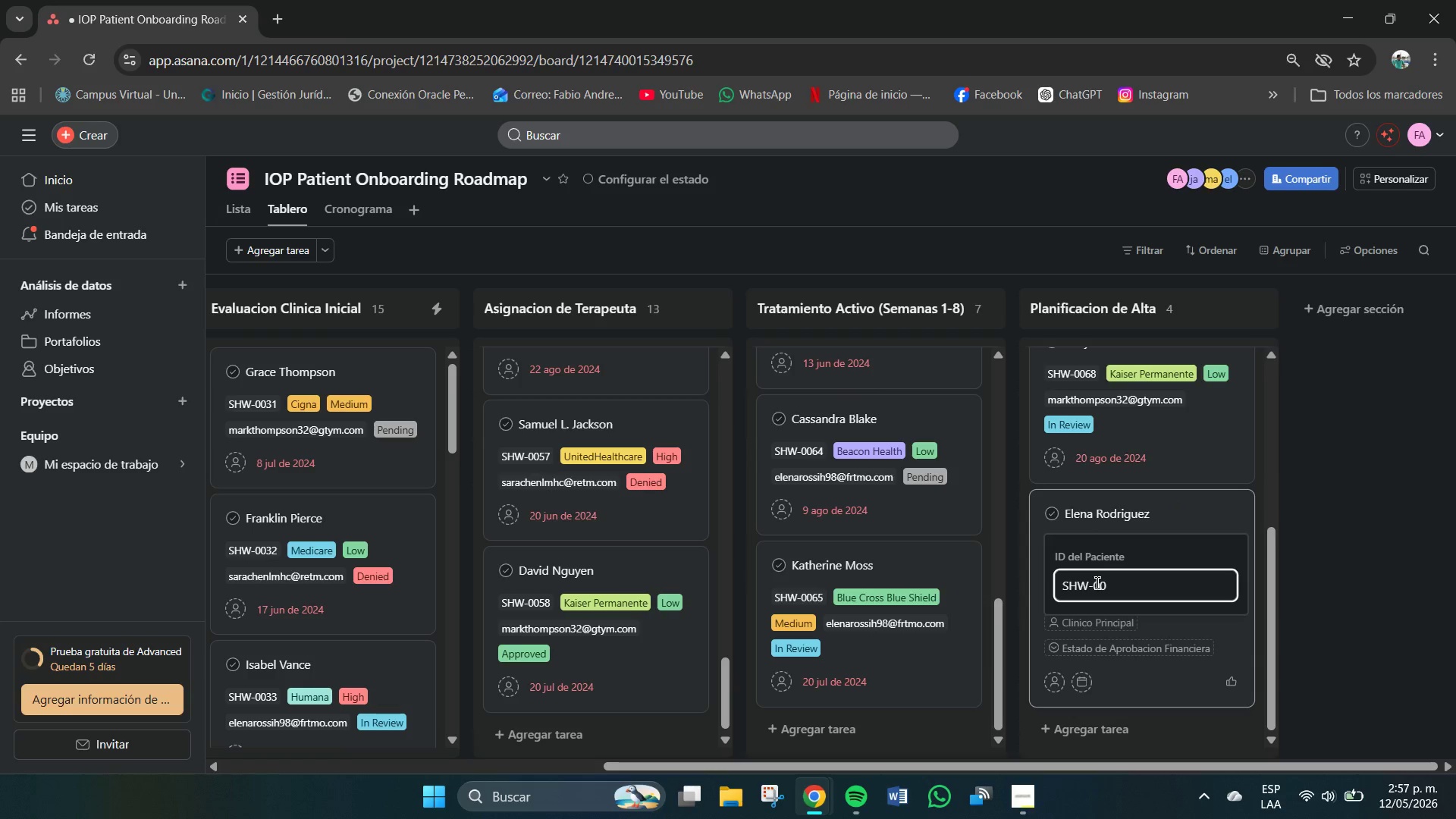 
type(69)
 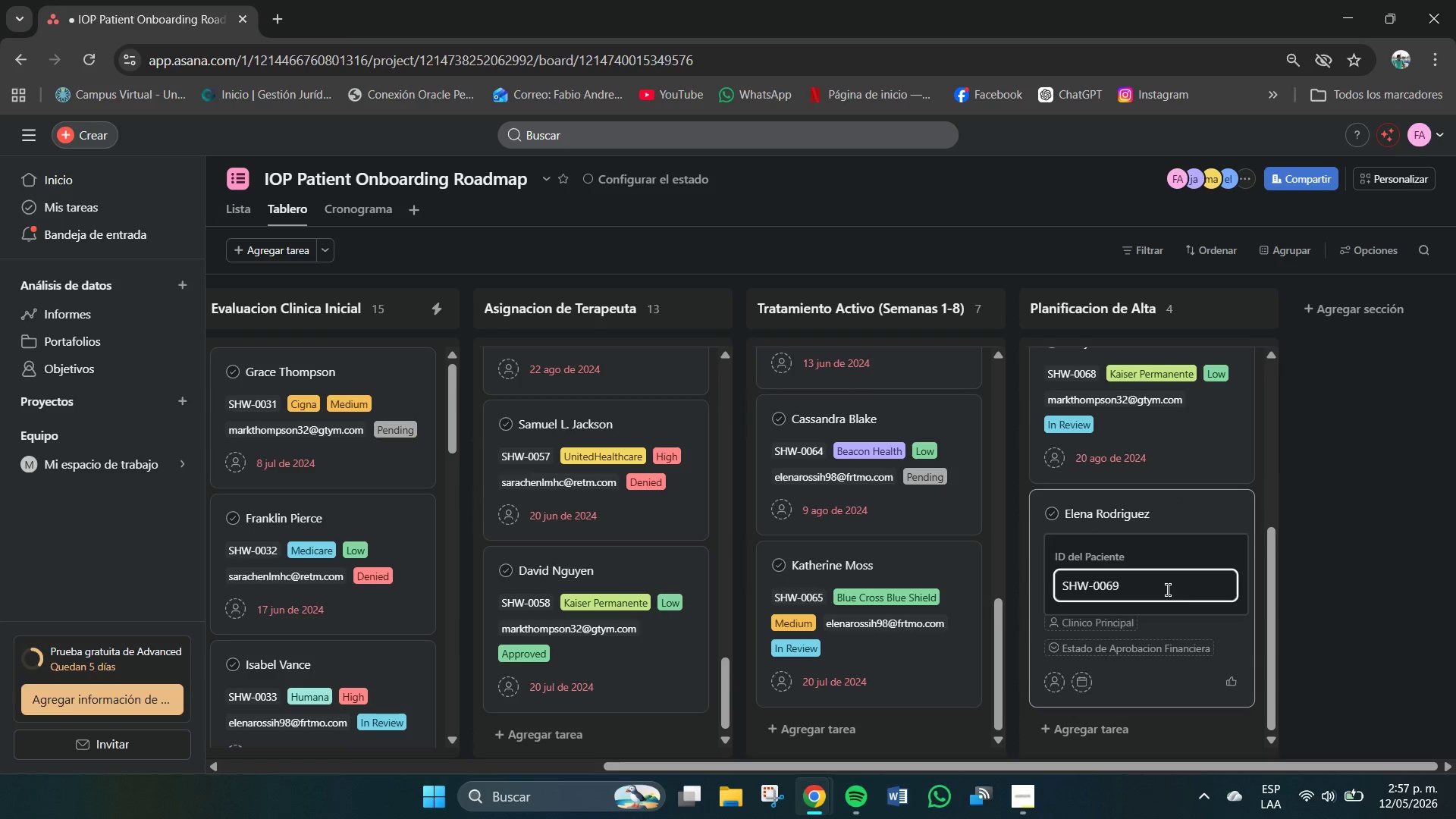 
key(Enter)
 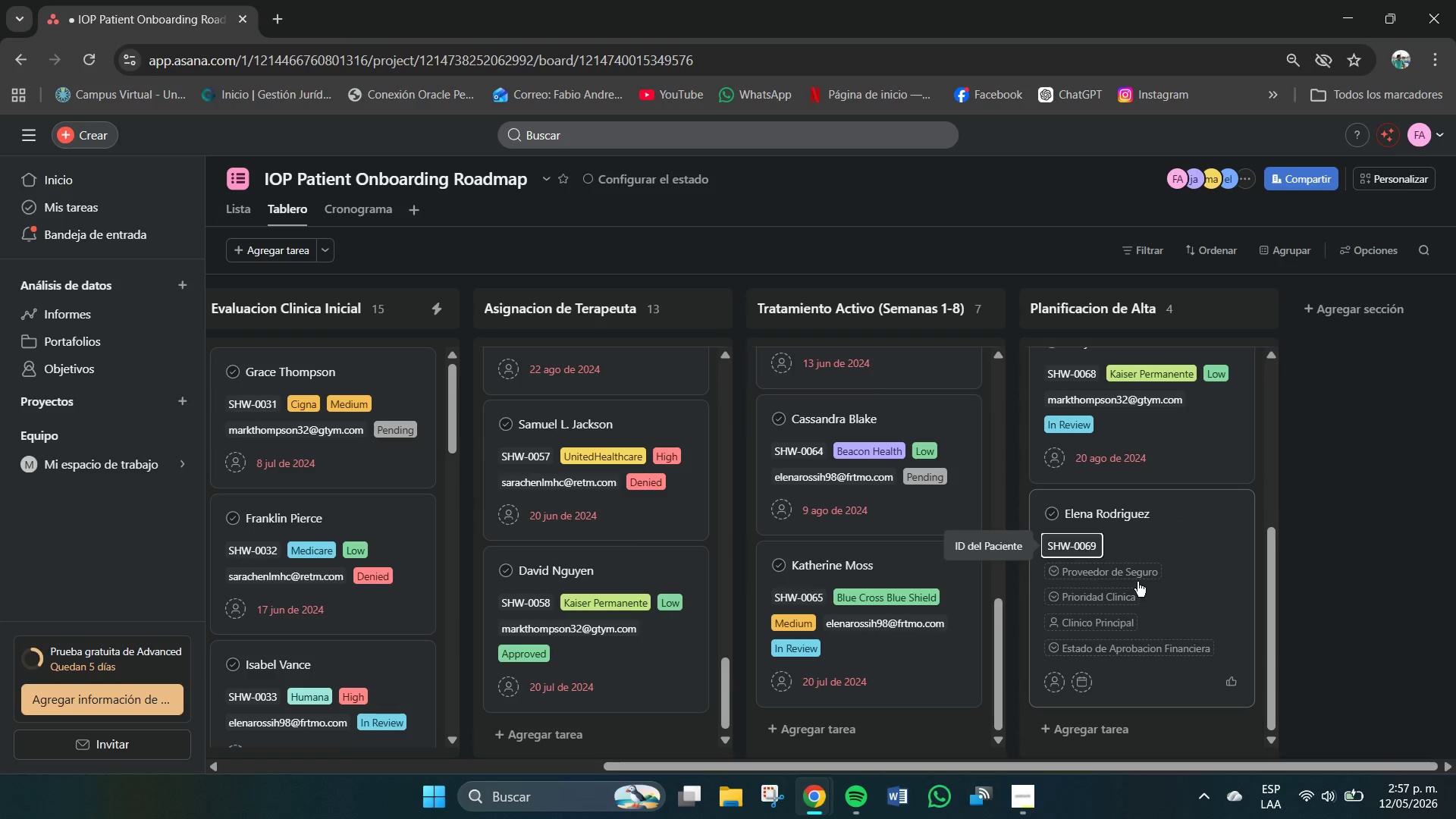 
left_click([1128, 576])
 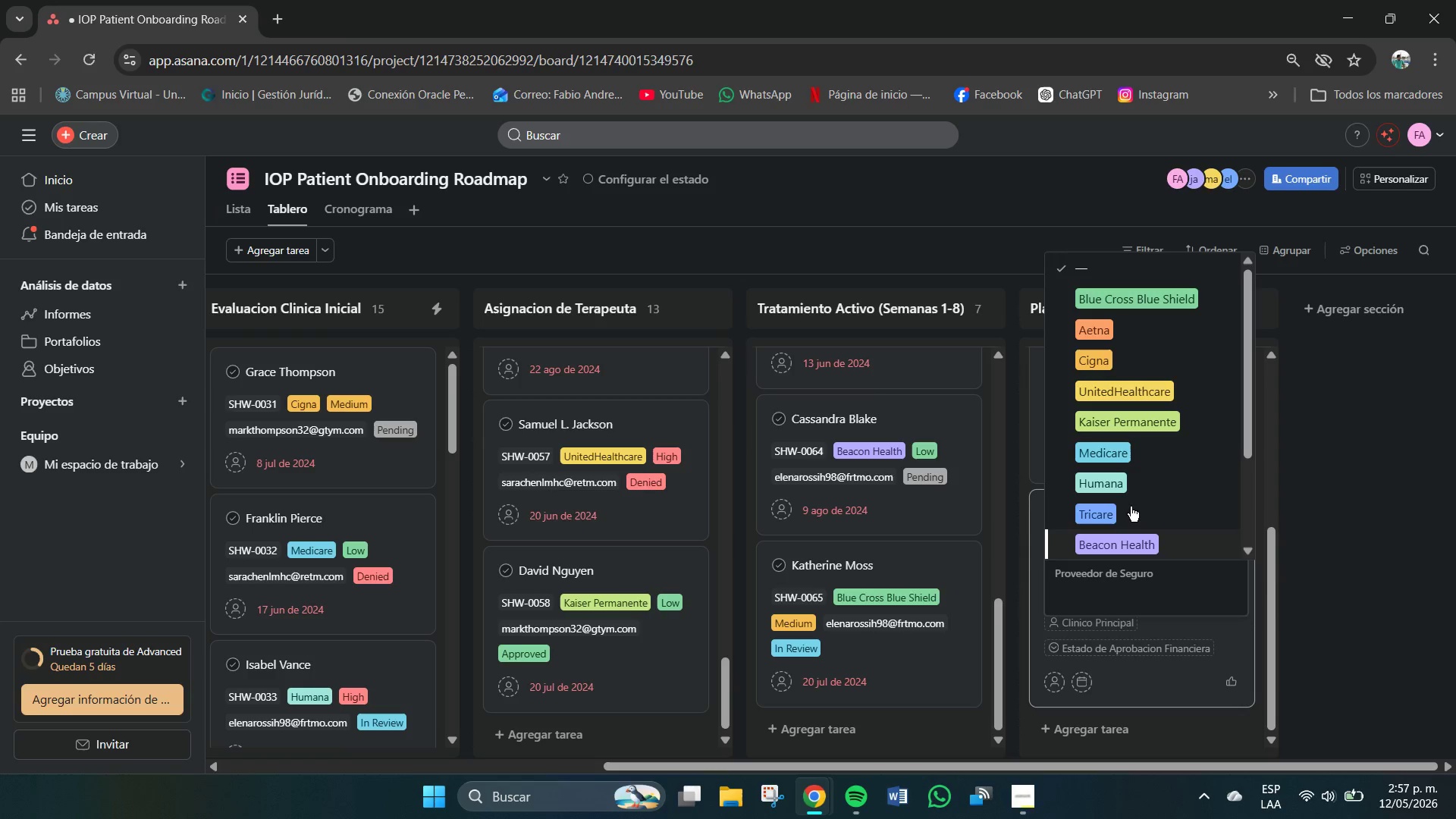 
left_click([1128, 548])
 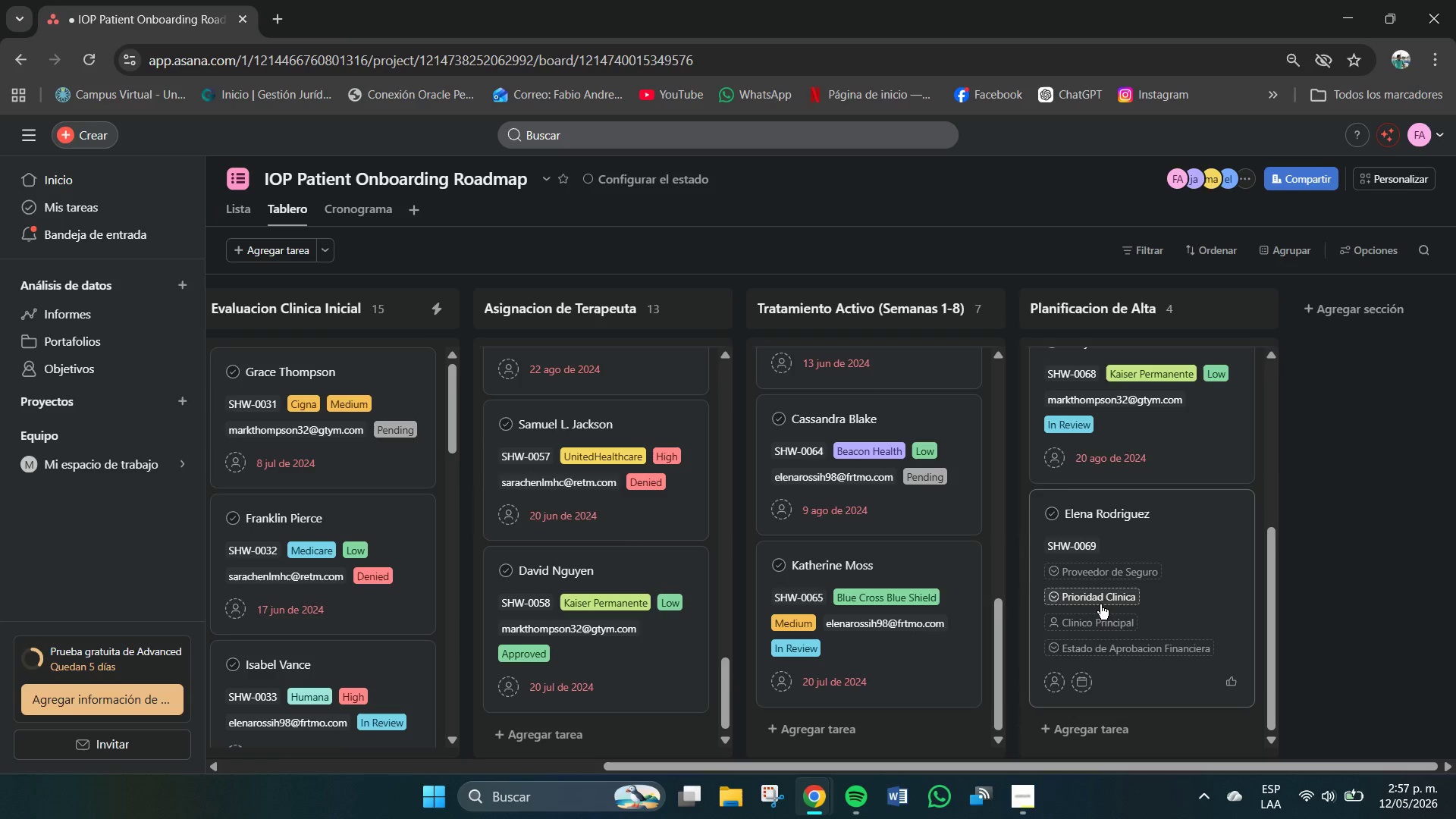 
left_click([1095, 600])
 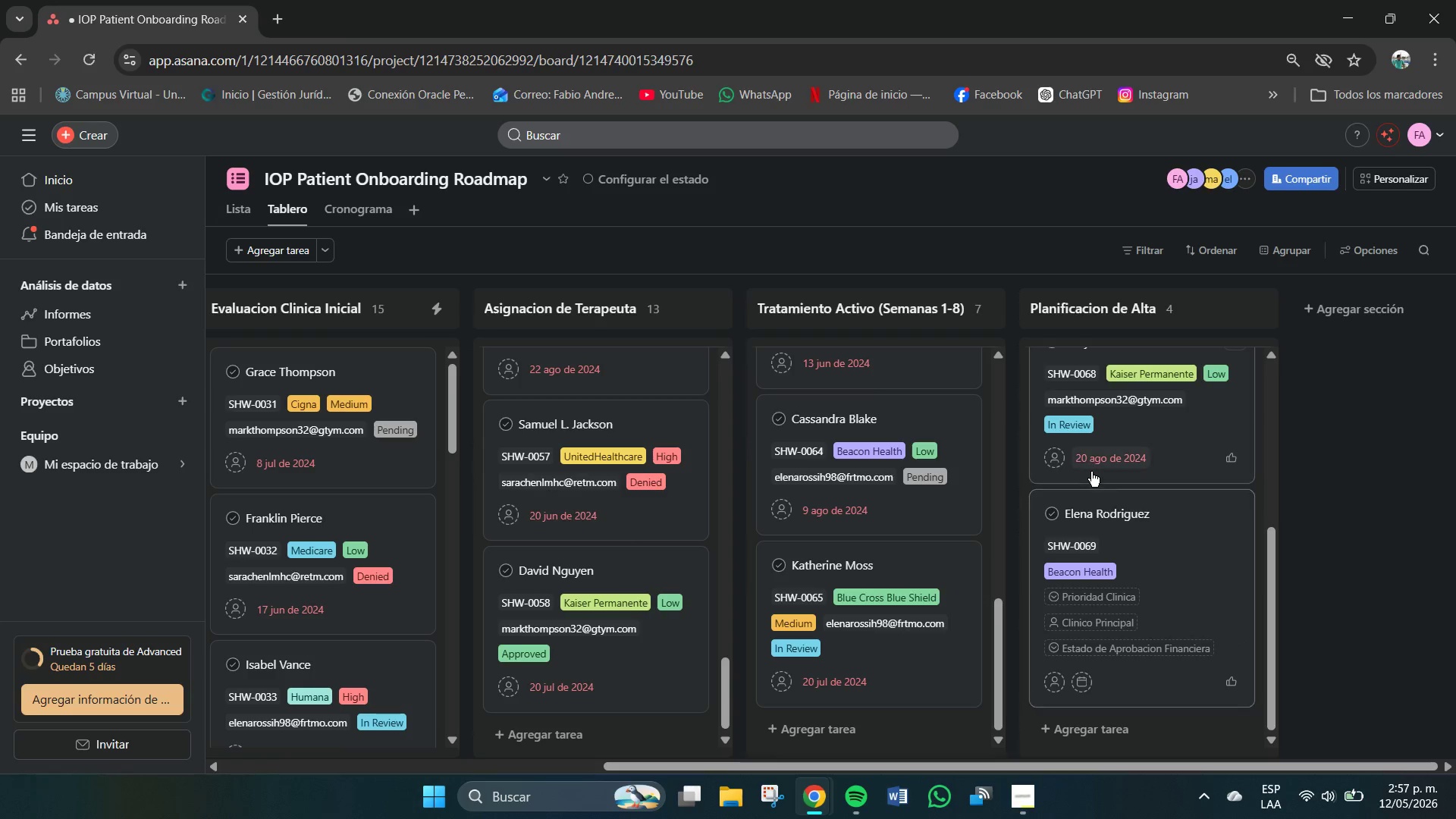 
left_click([1077, 618])
 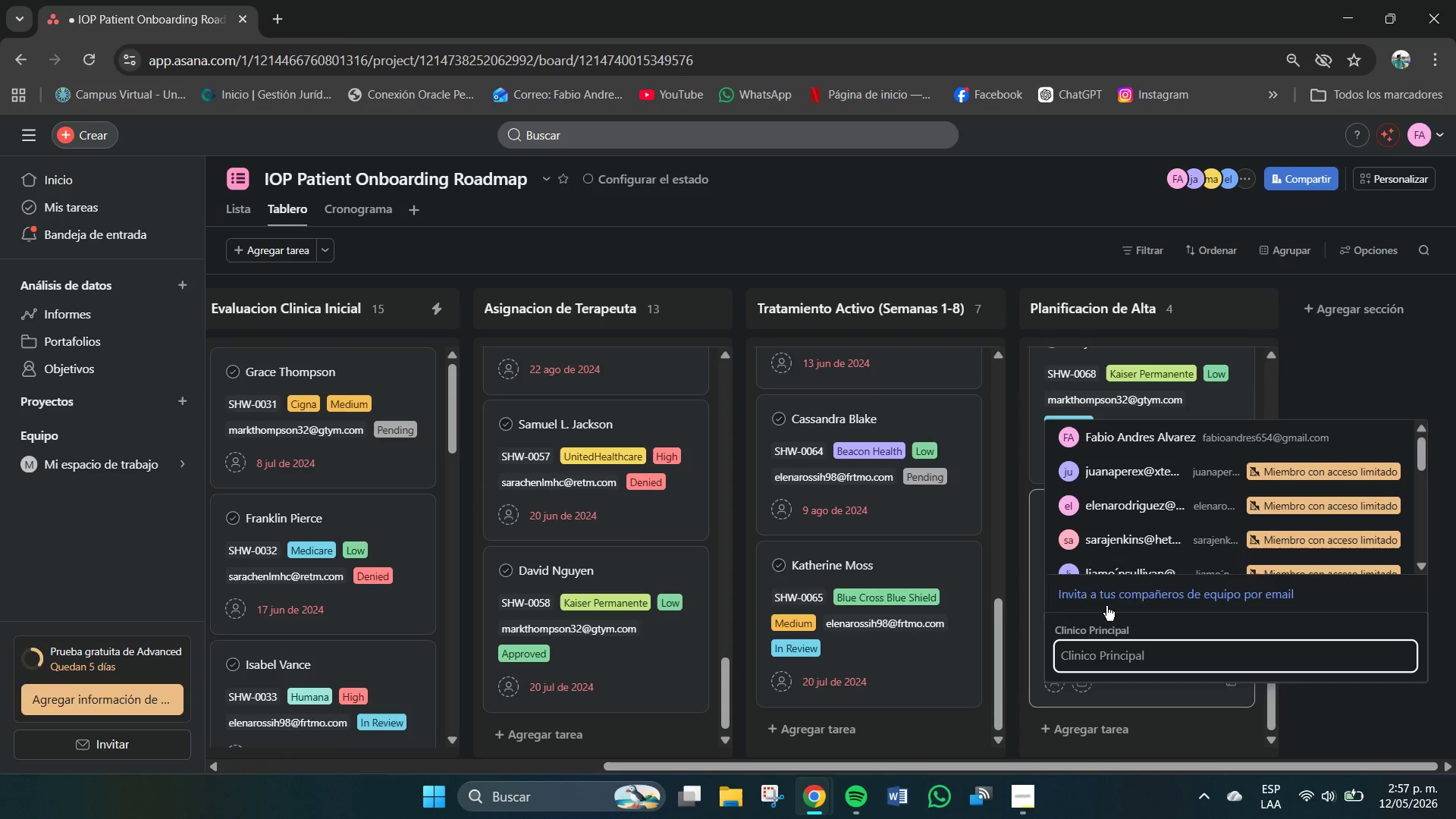 
scroll: coordinate [1164, 547], scroll_direction: down, amount: 2.0
 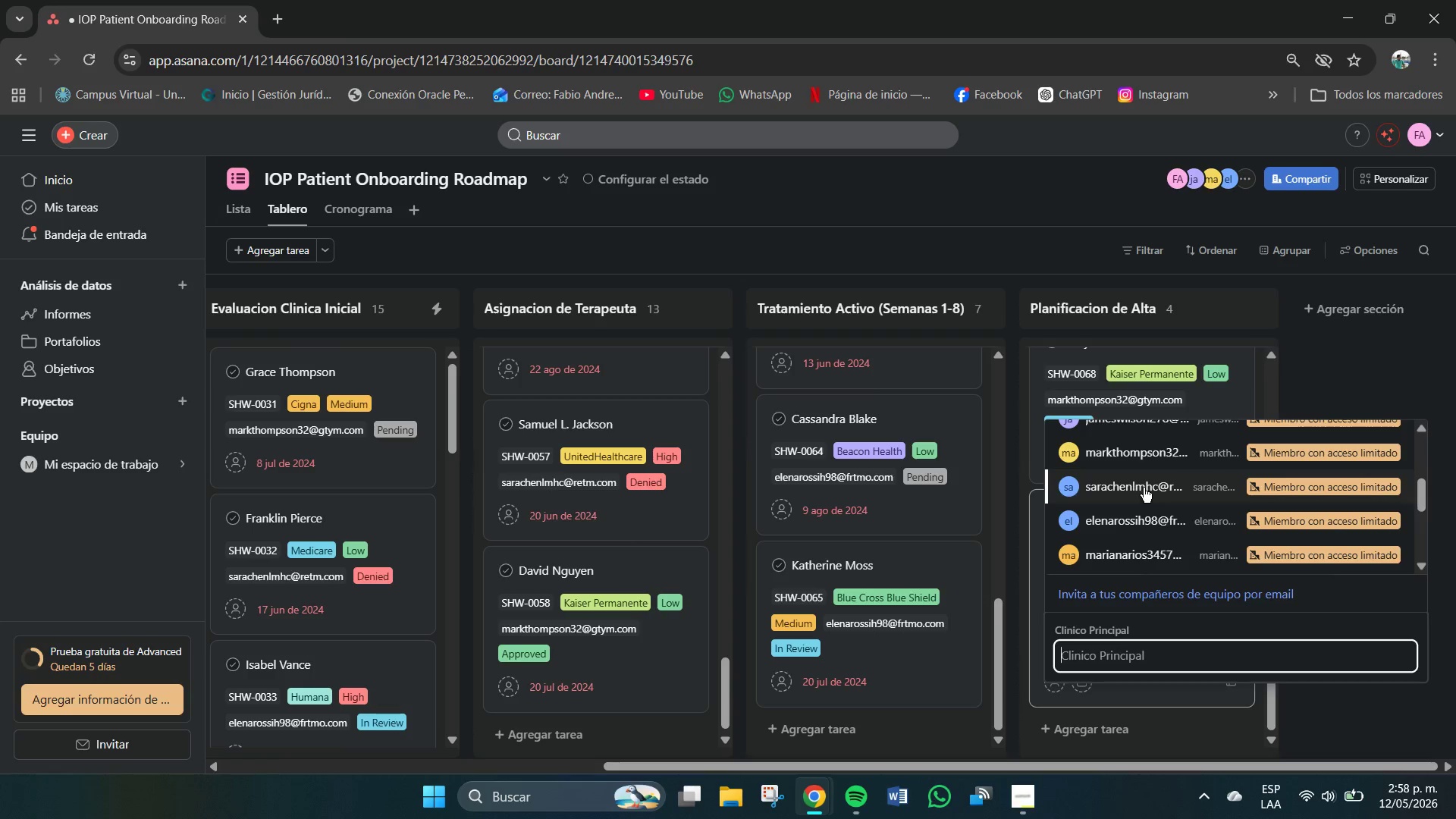 
left_click([1142, 486])
 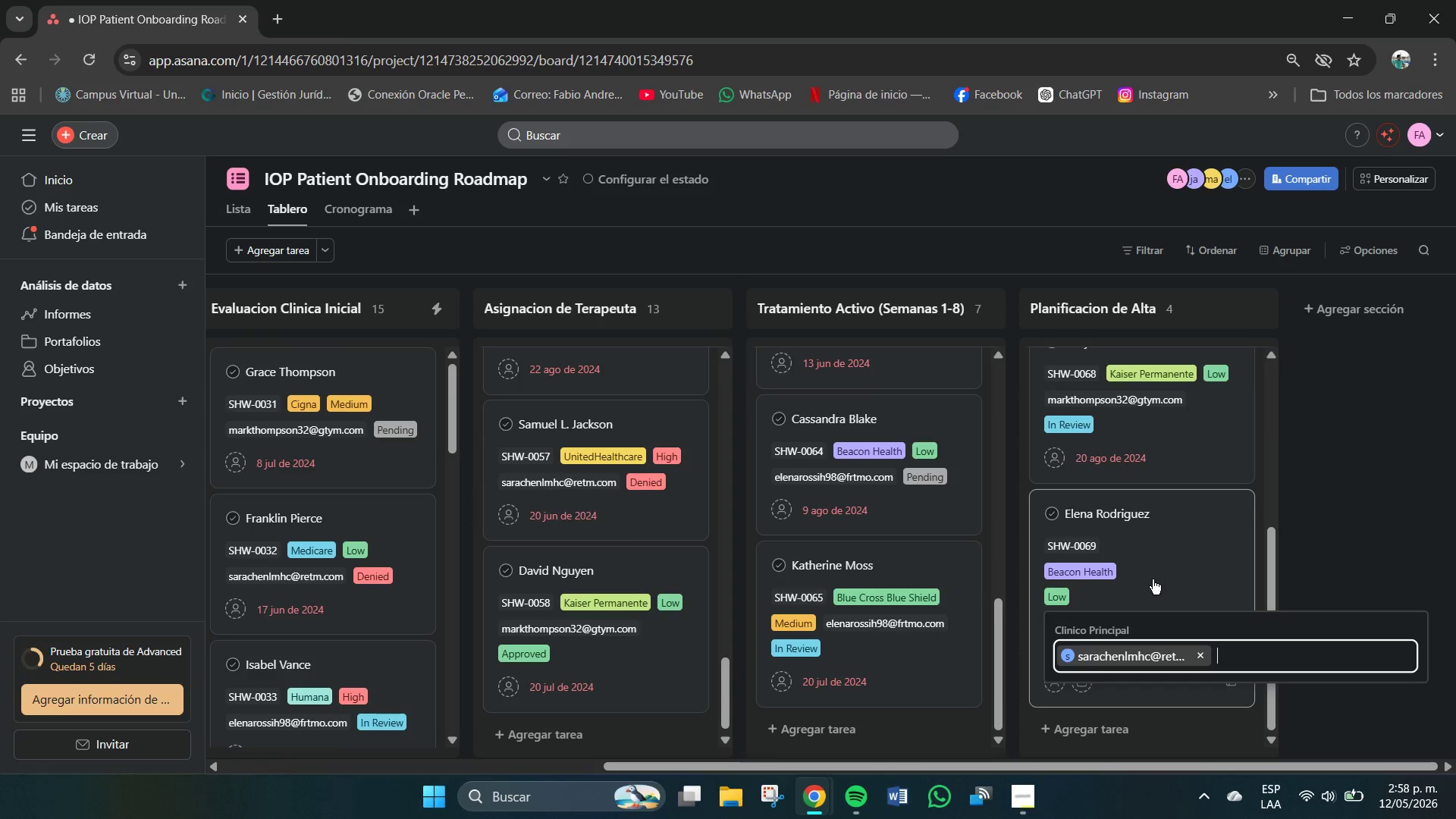 
left_click([1155, 584])
 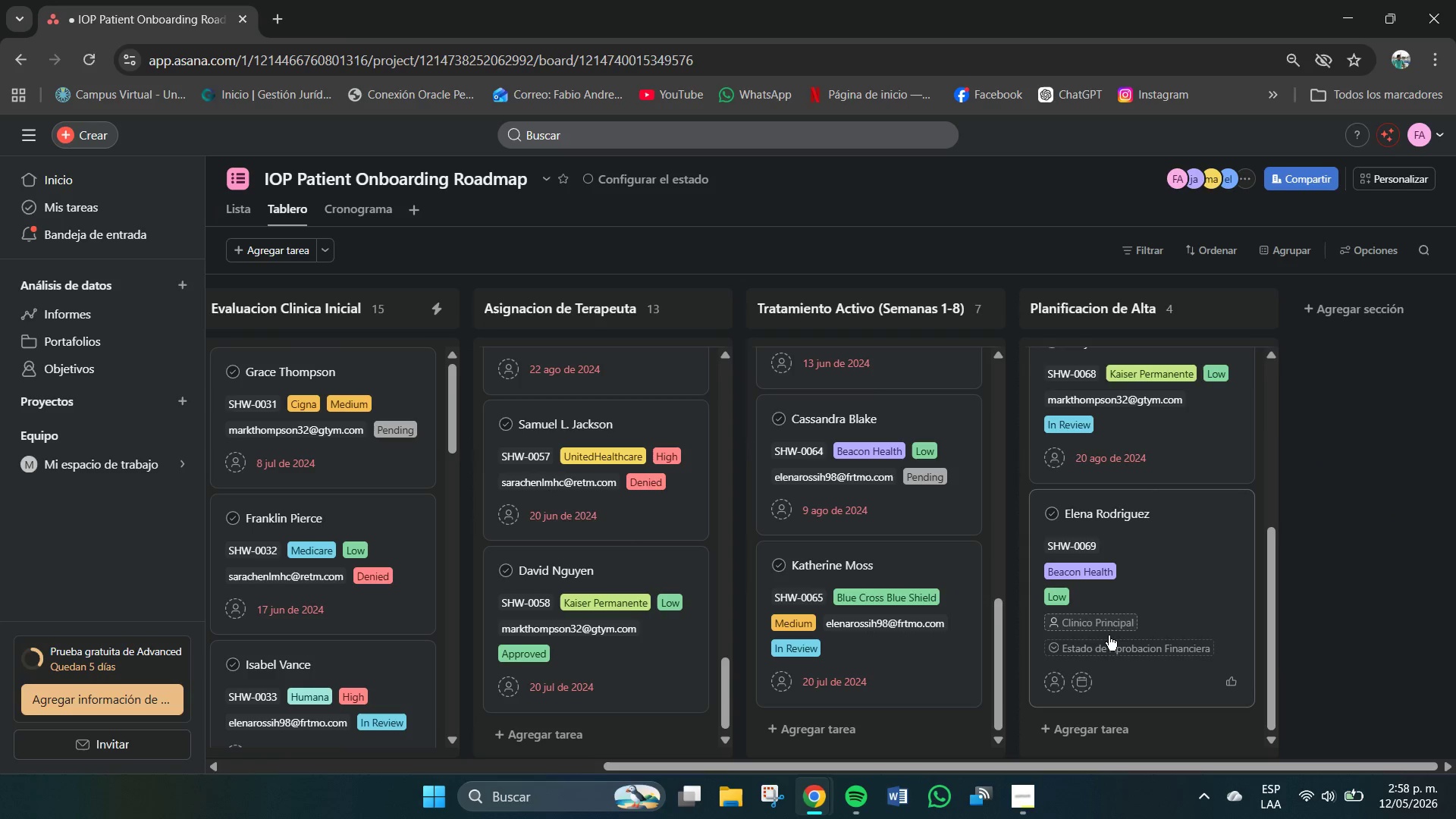 
left_click([1107, 645])
 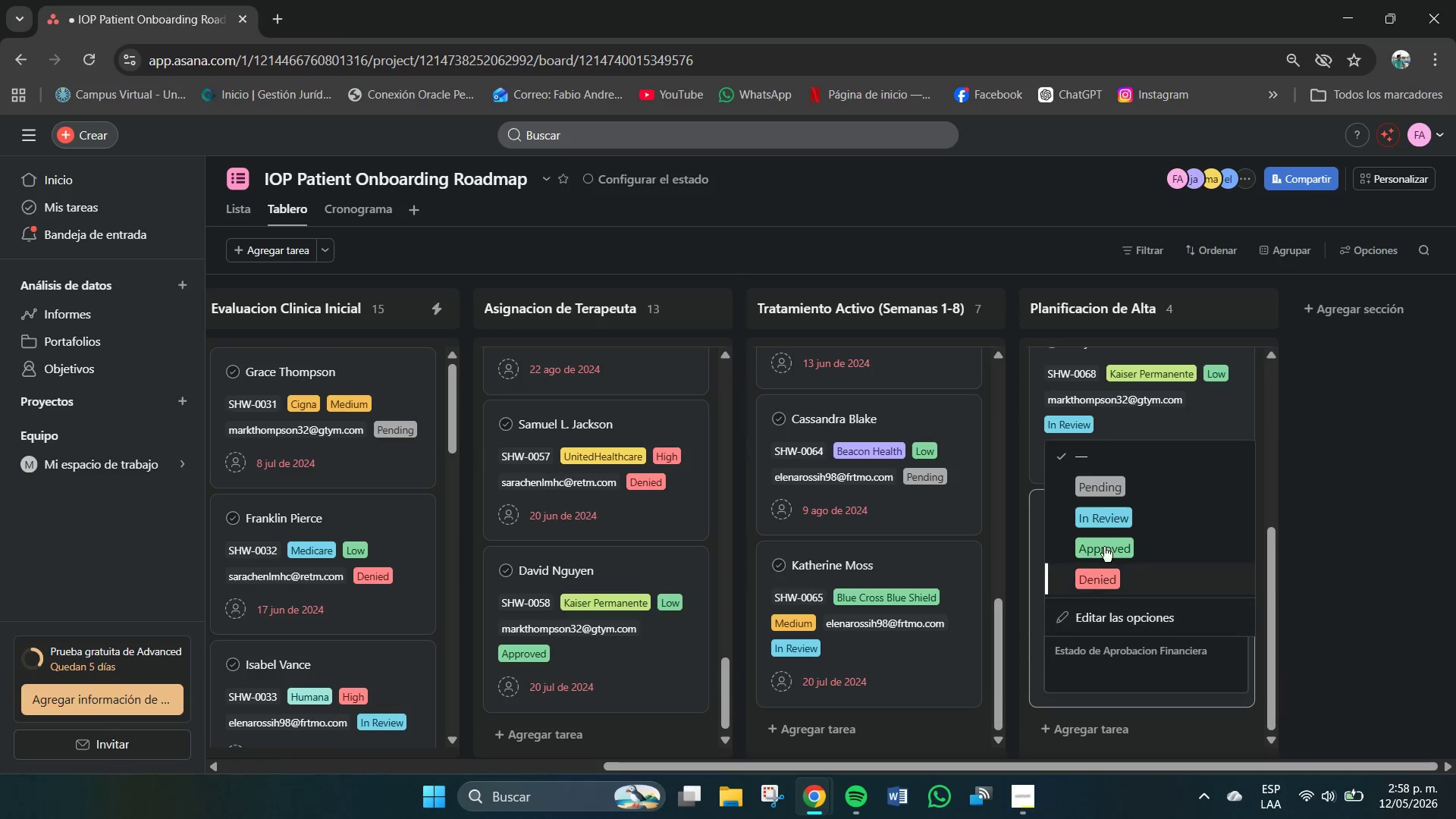 
left_click([1111, 541])
 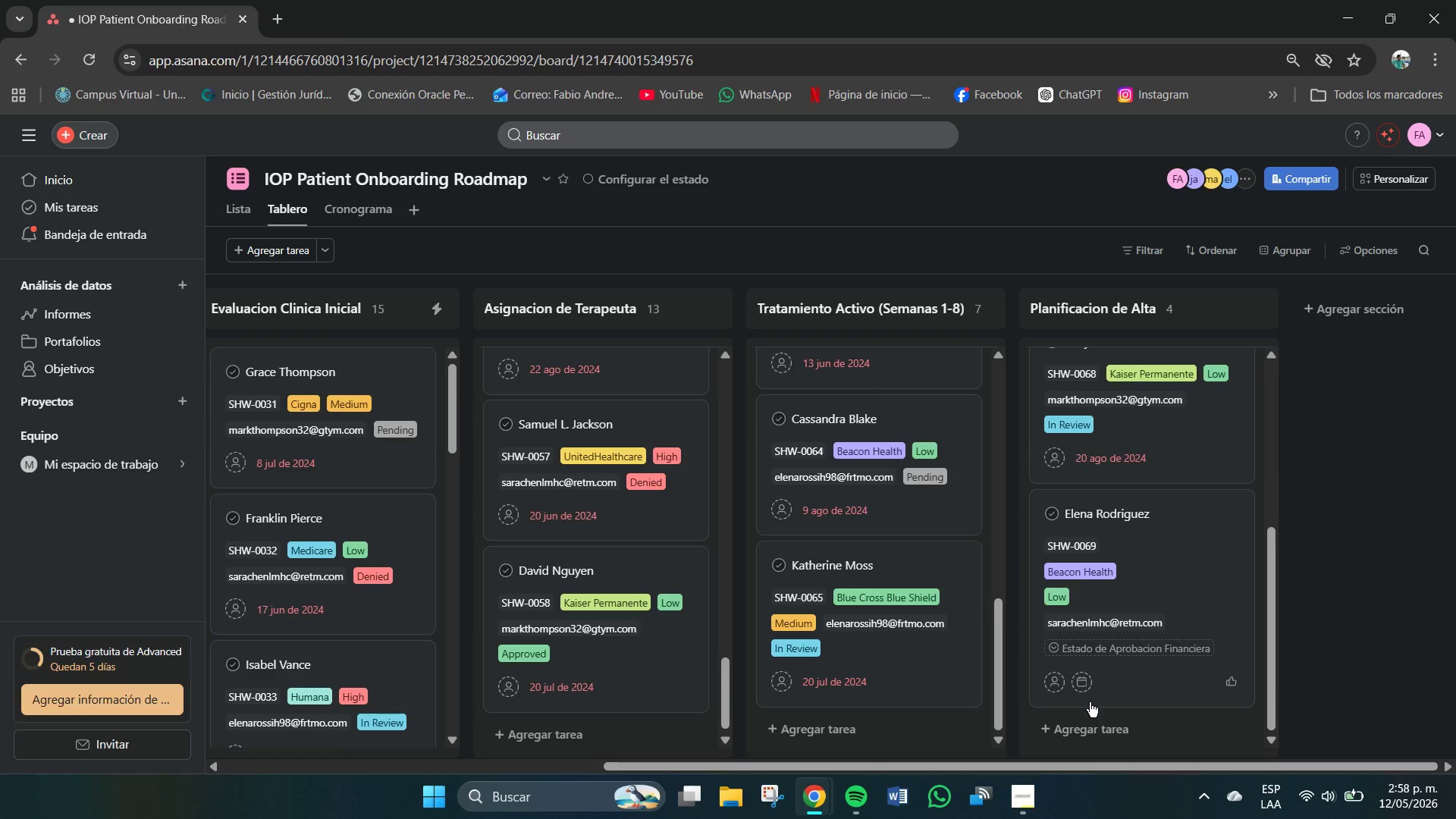 
left_click([1078, 682])
 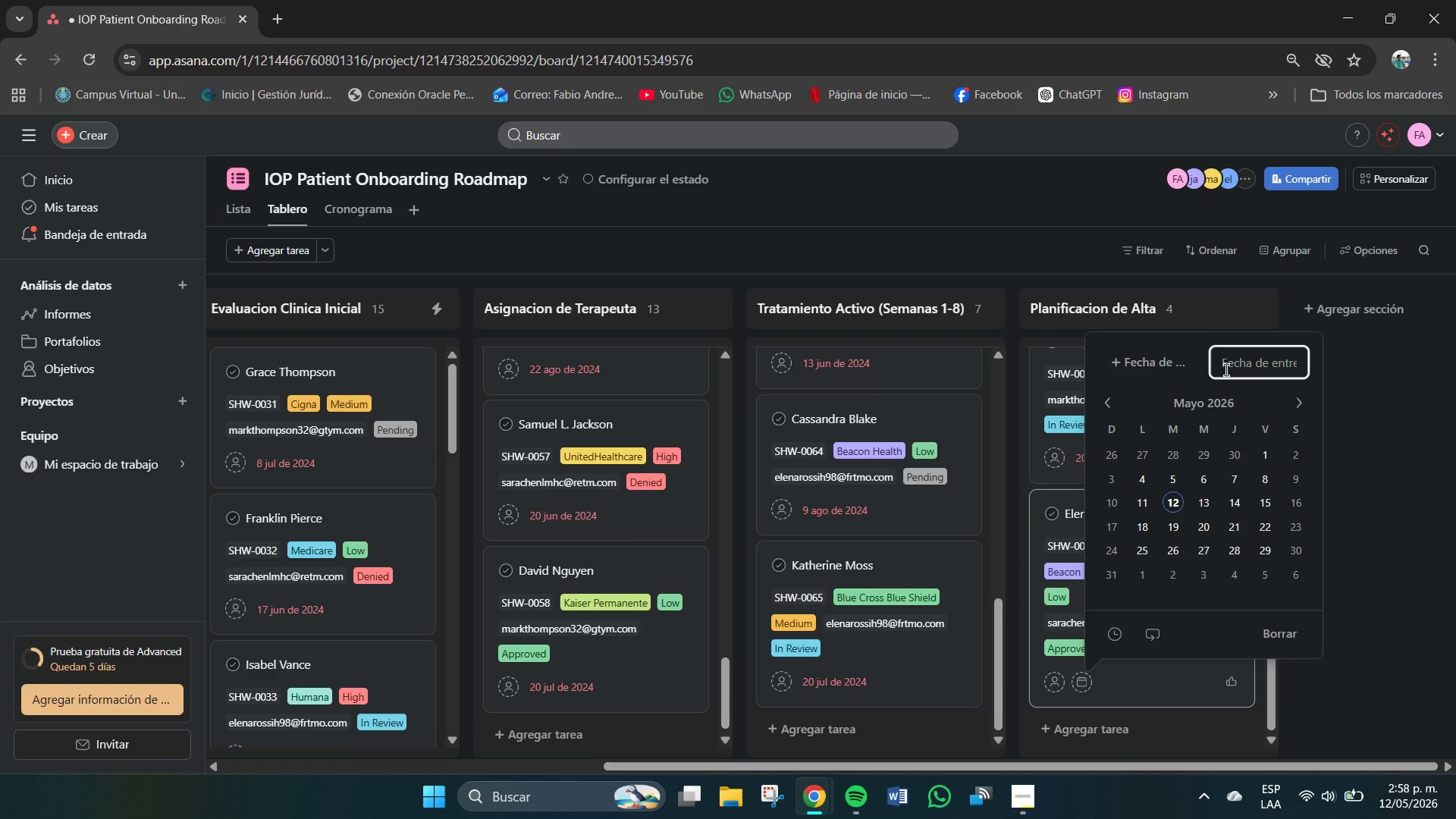 
left_click([1232, 369])
 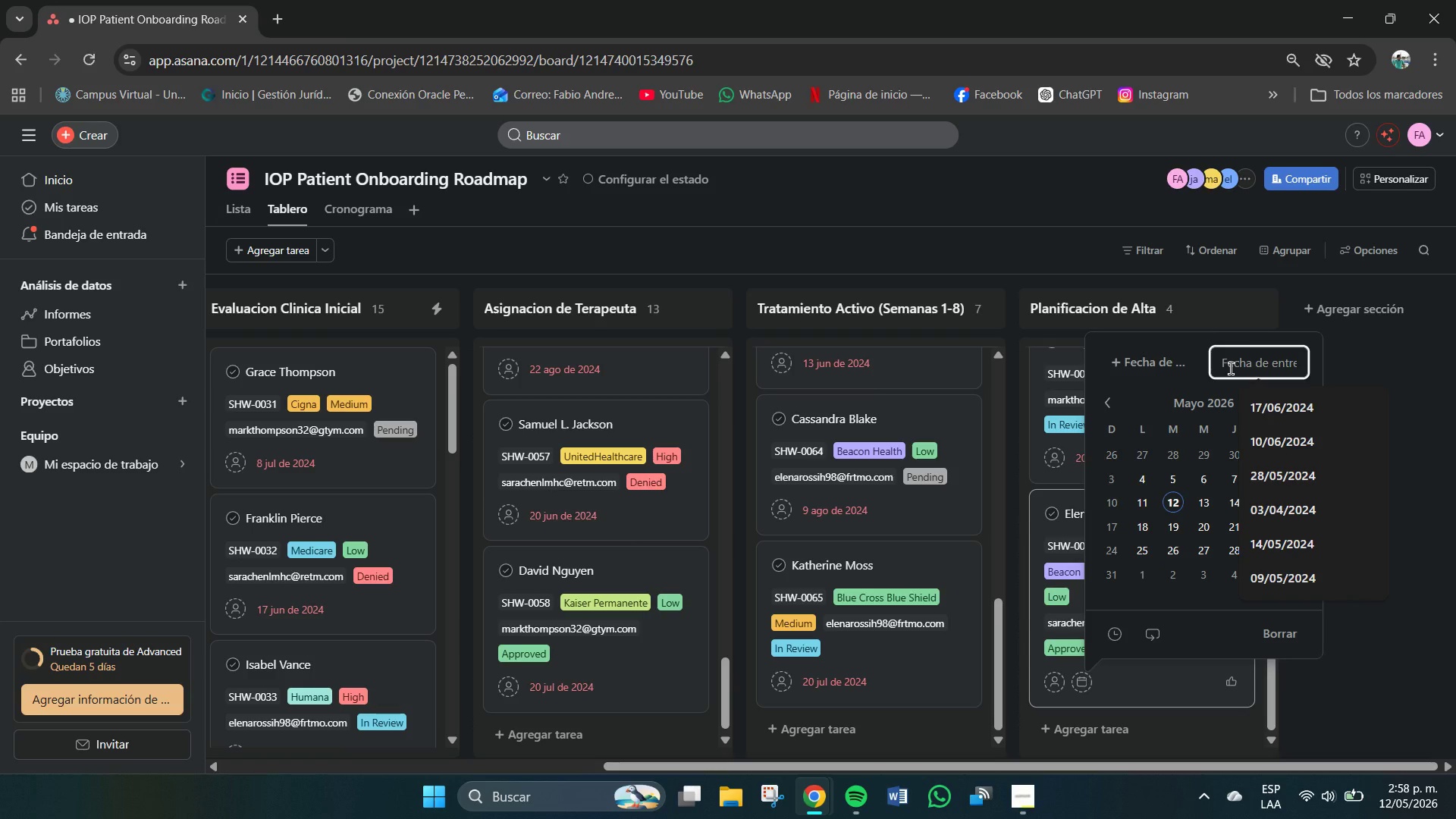 
key(Numpad2)
 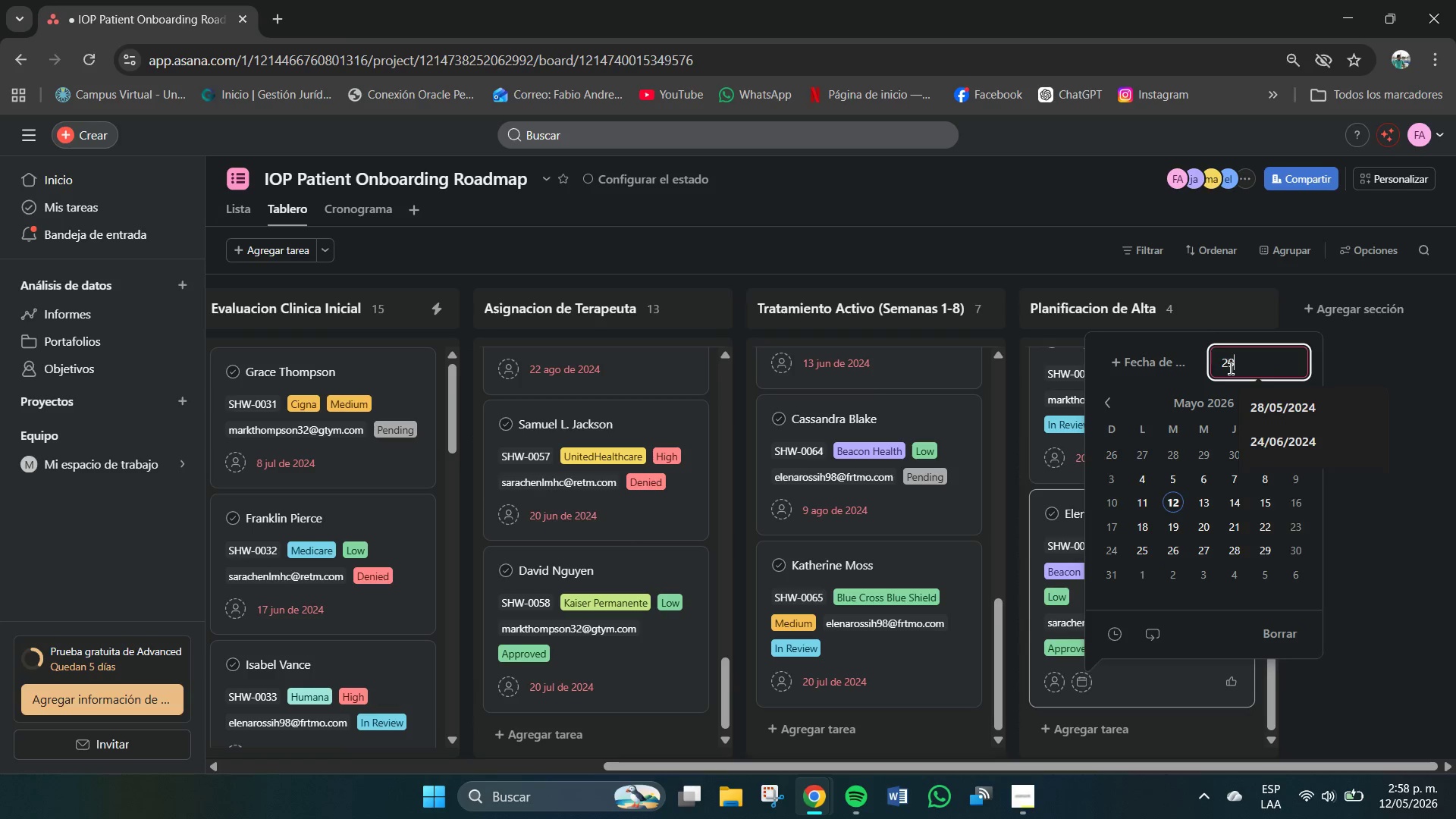 
key(Numpad9)
 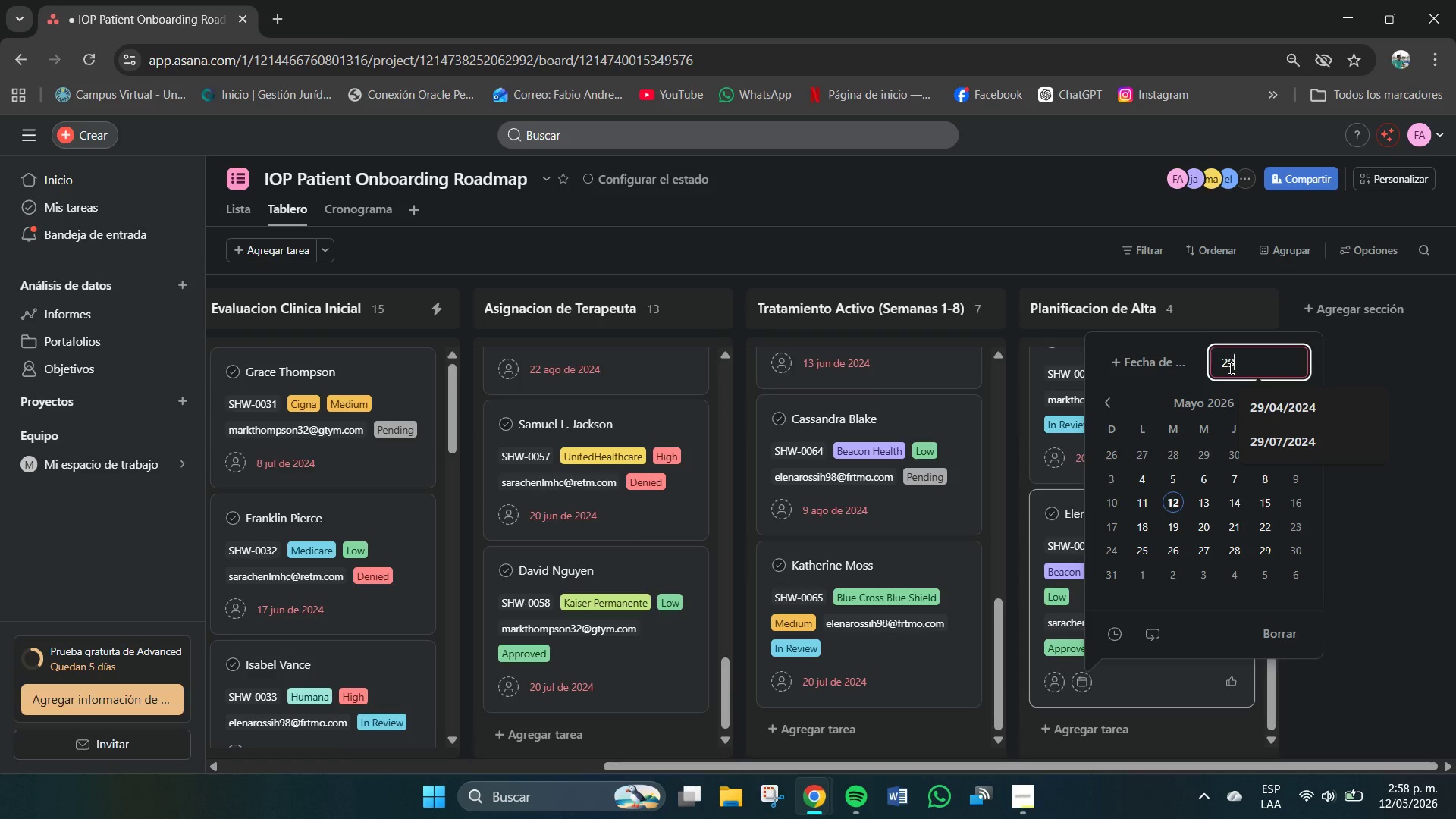 
key(Shift+7)
 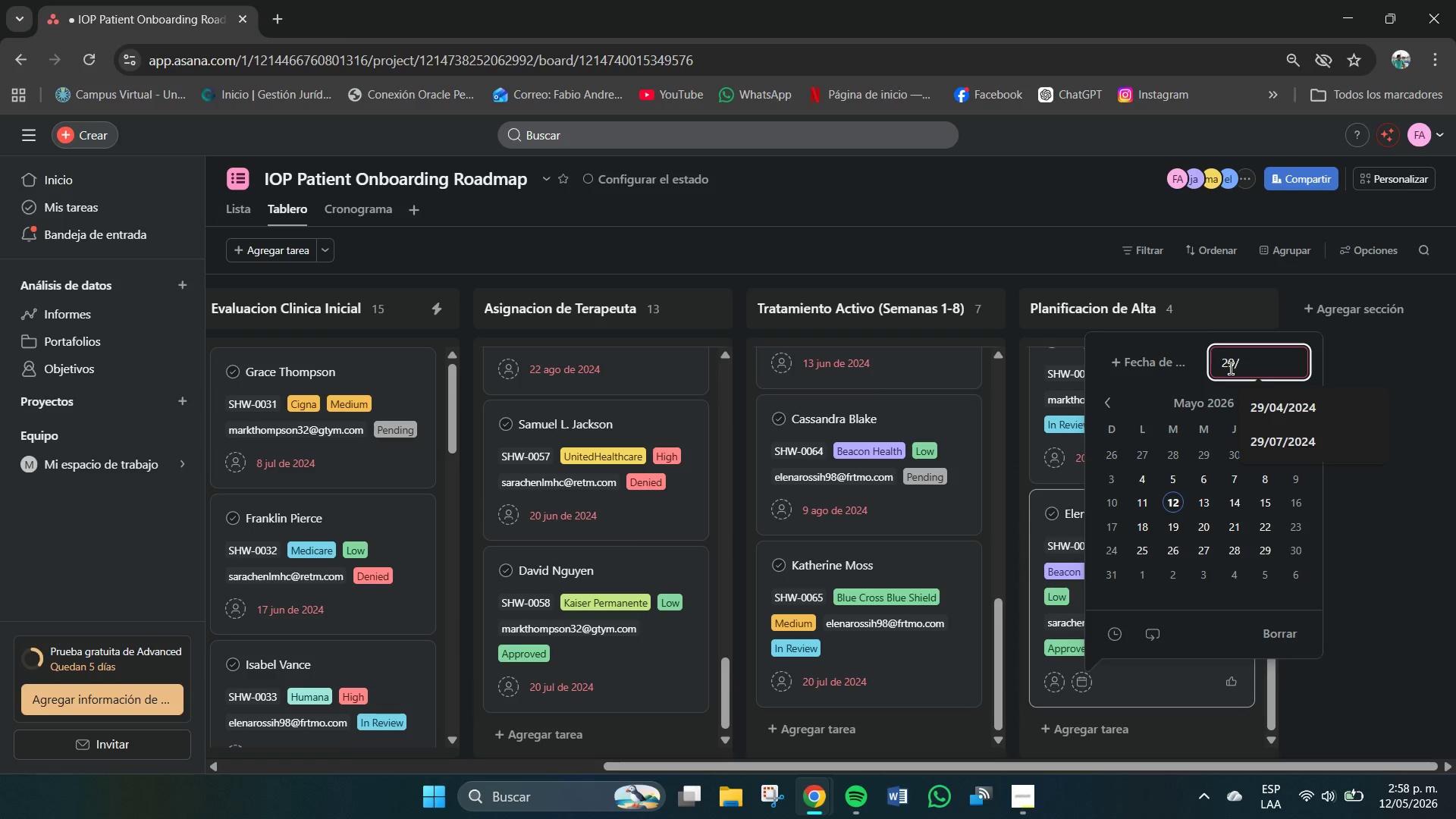 
key(Numpad0)
 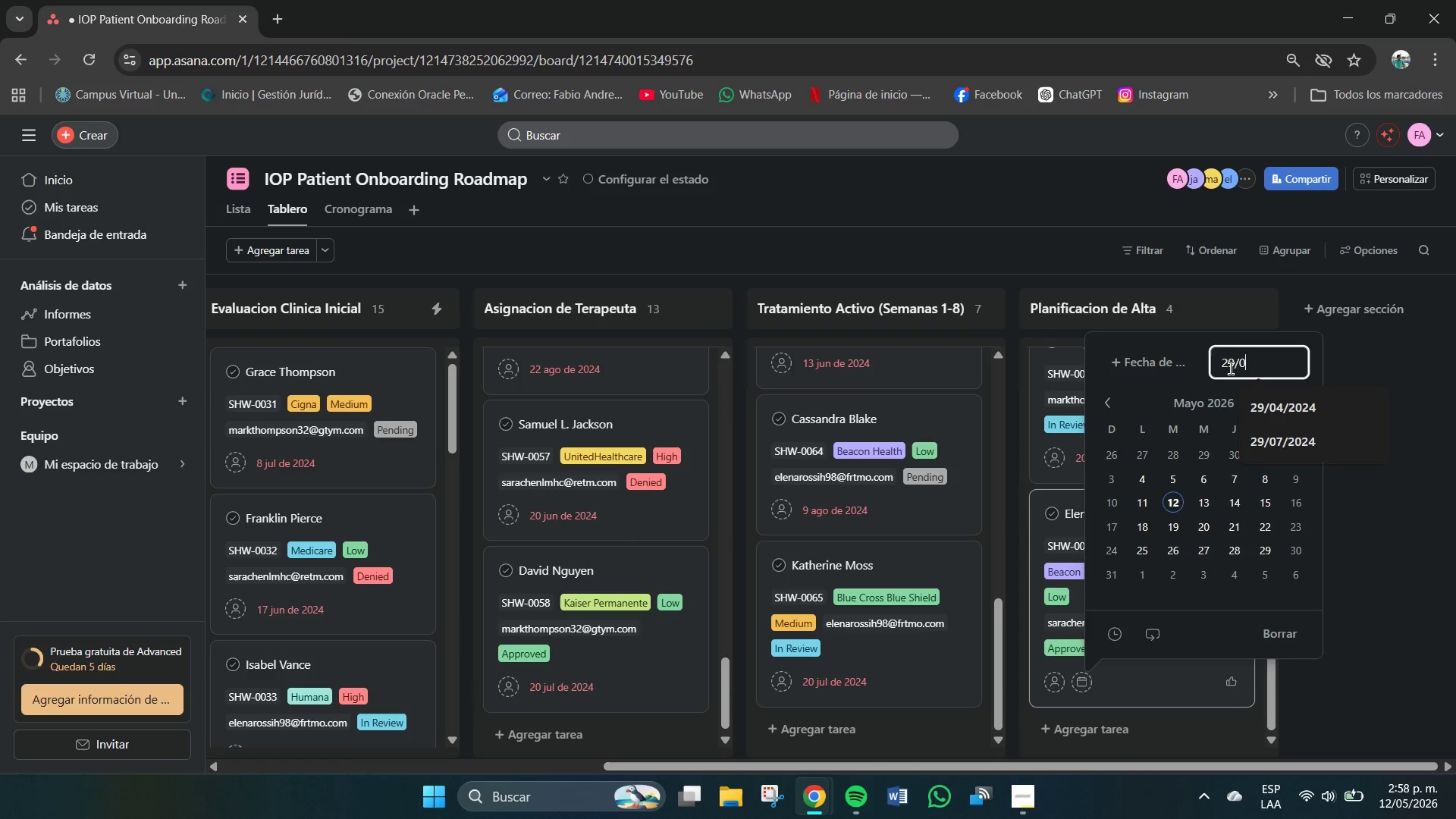 
key(Numpad7)
 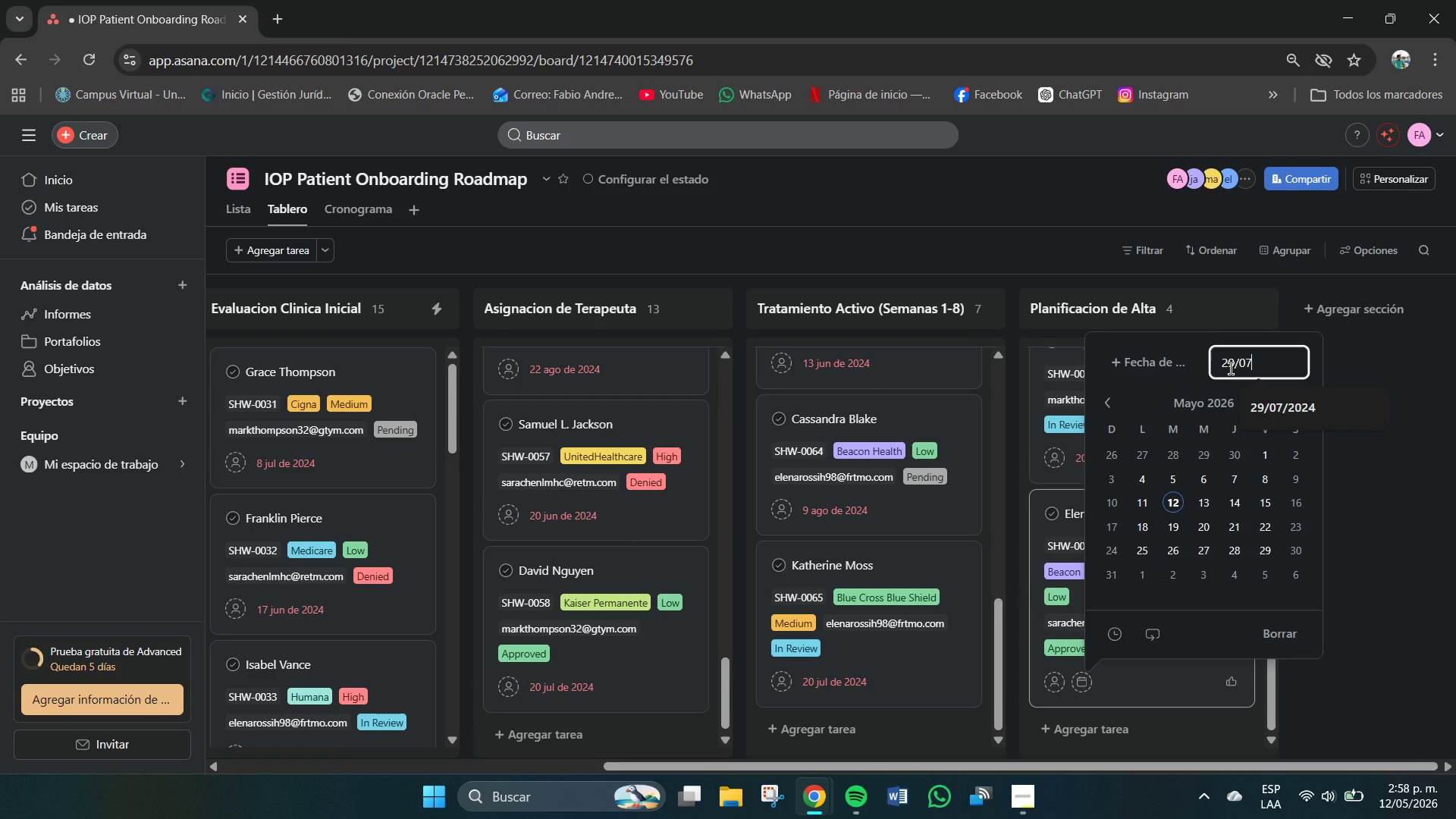 
key(Shift+7)
 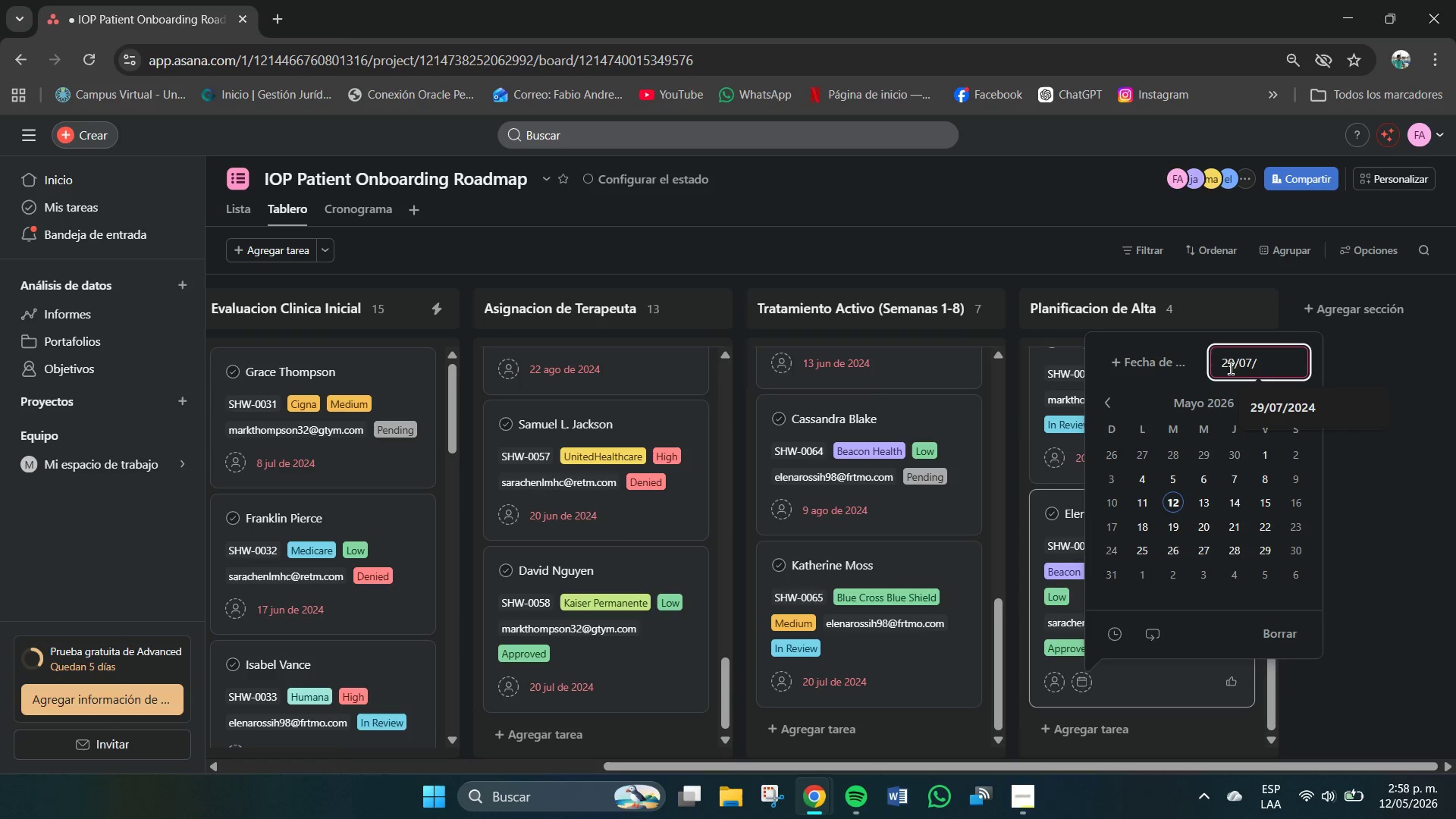 
key(Numpad2)
 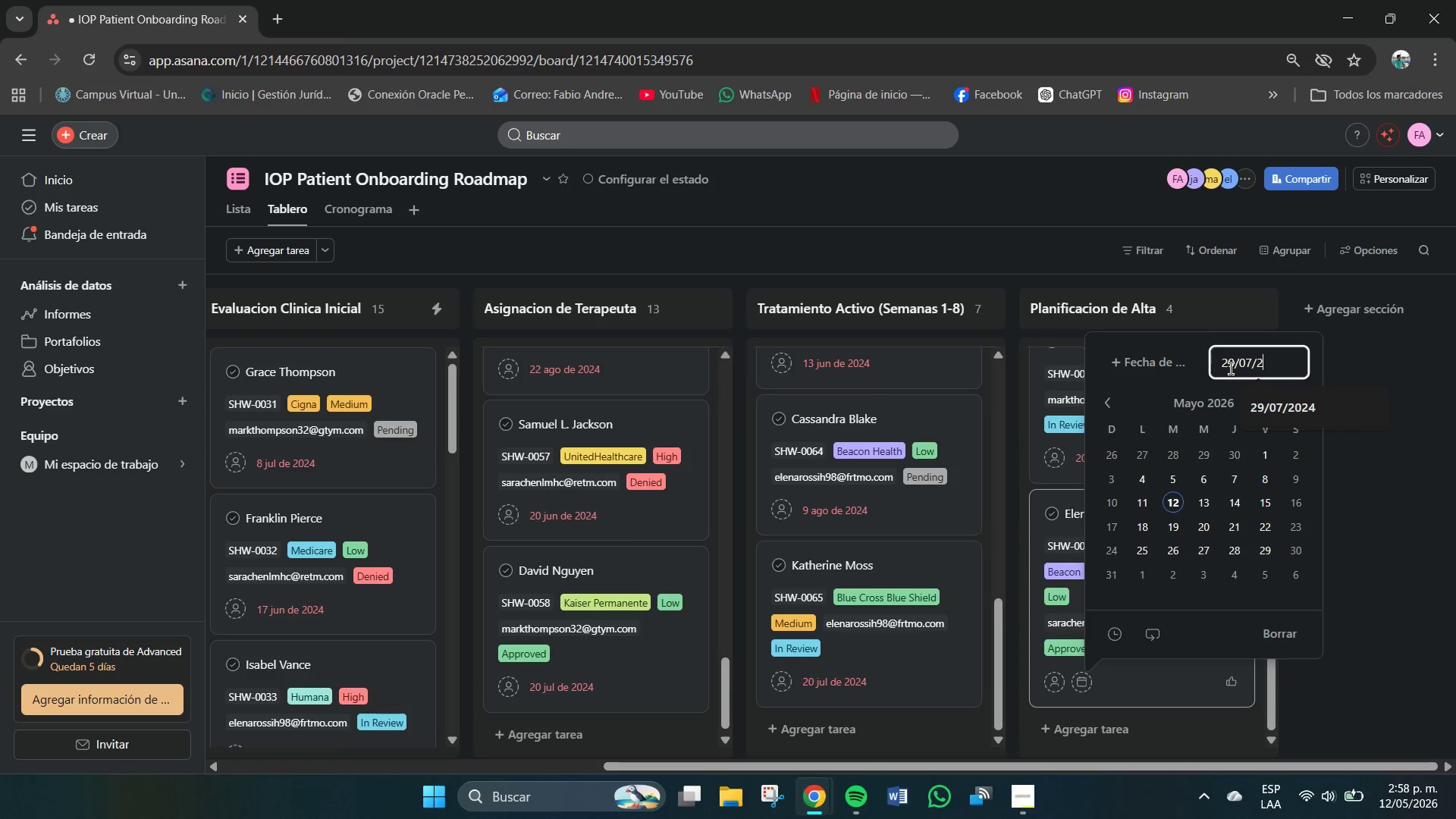 
key(Numpad0)
 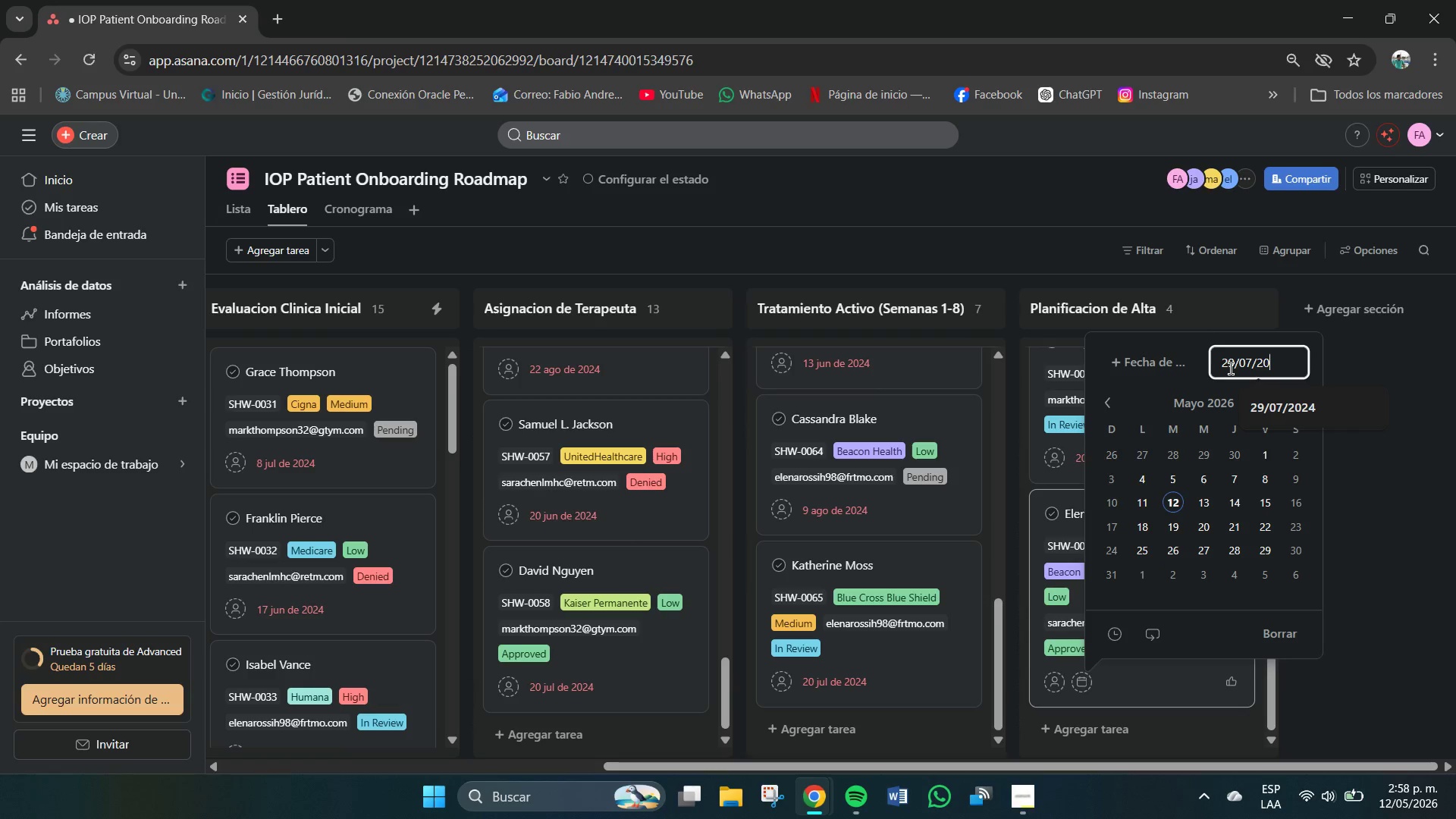 
key(Numpad2)
 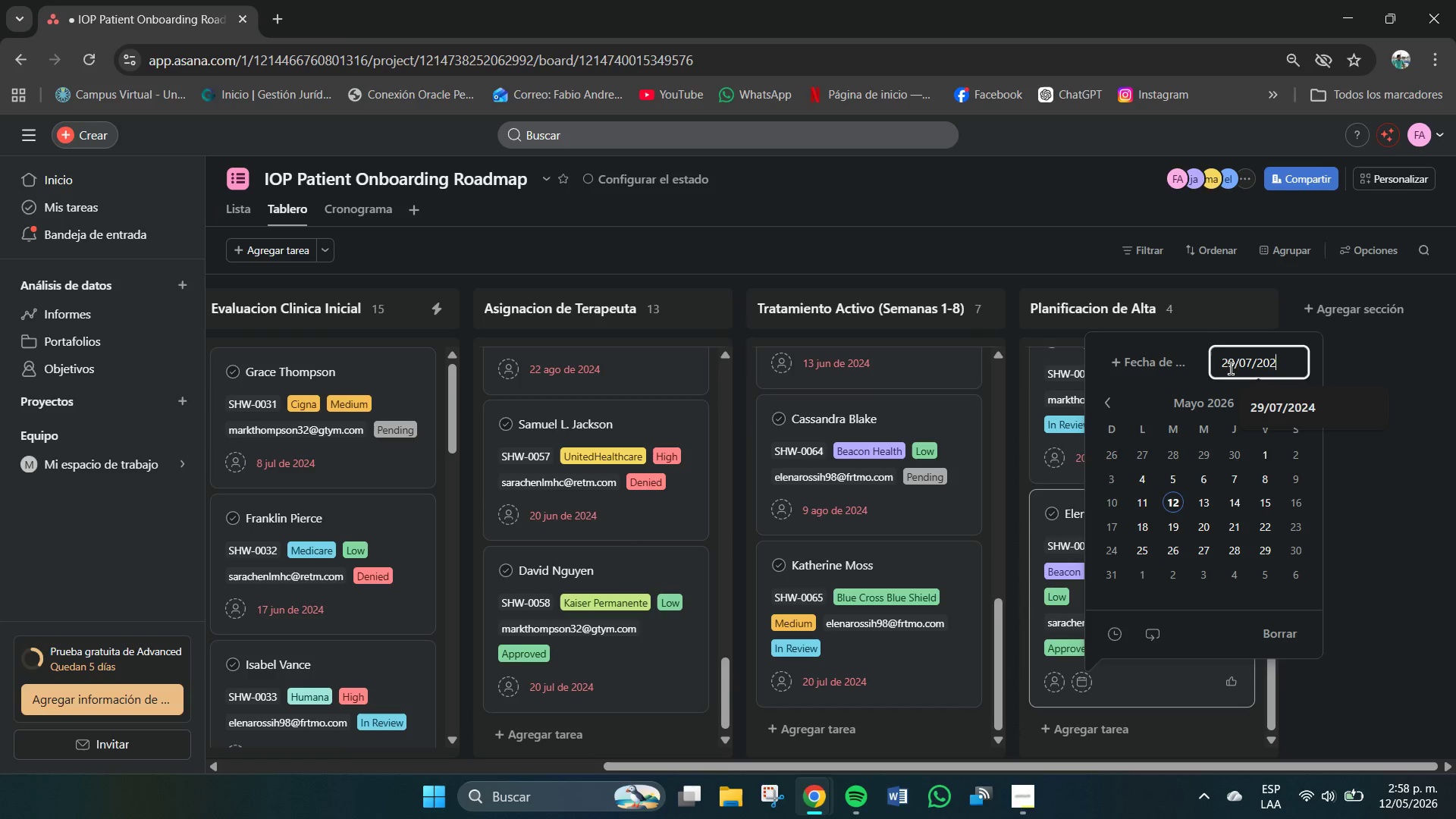 
key(Numpad4)
 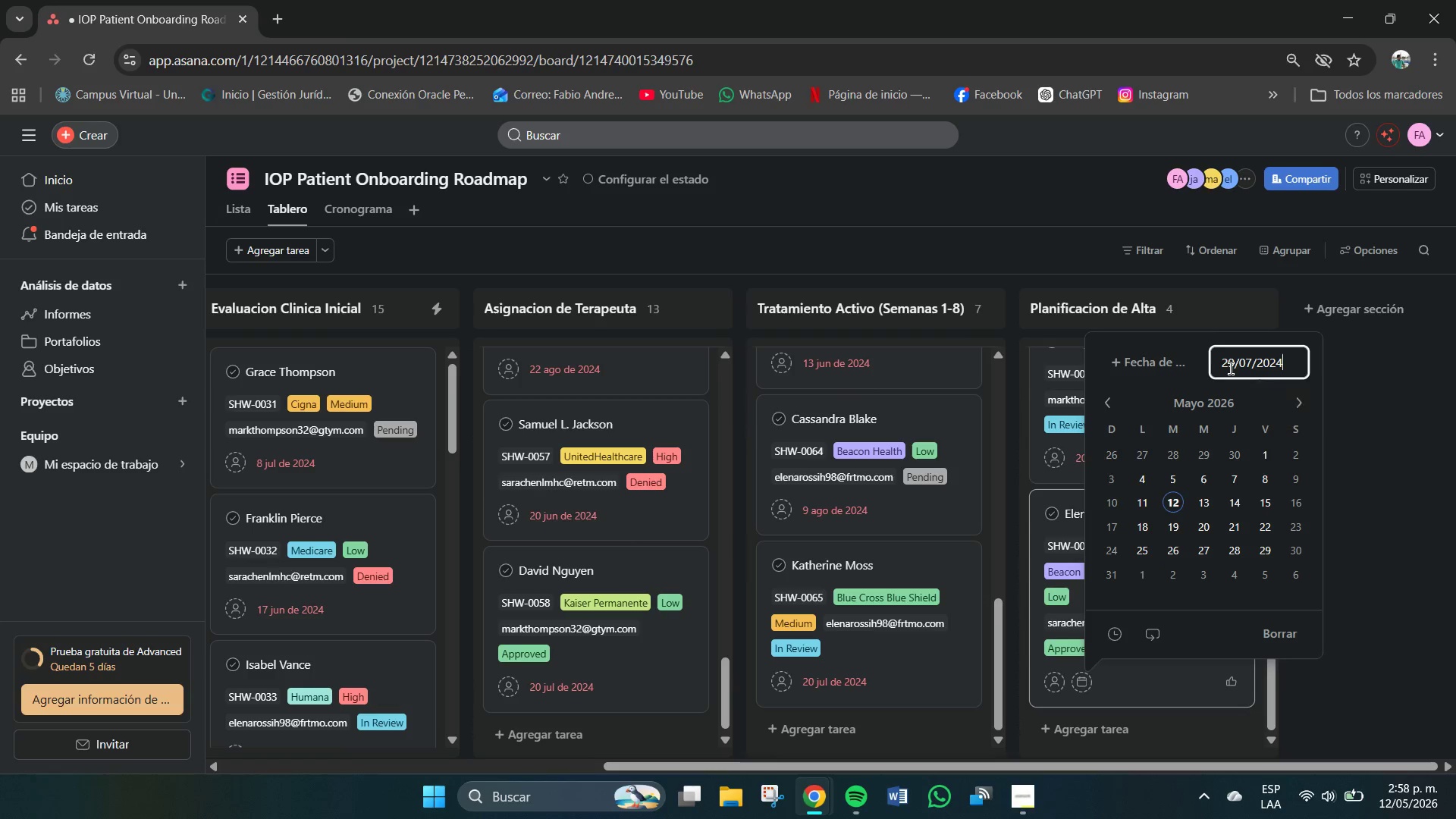 
key(NumpadEnter)
 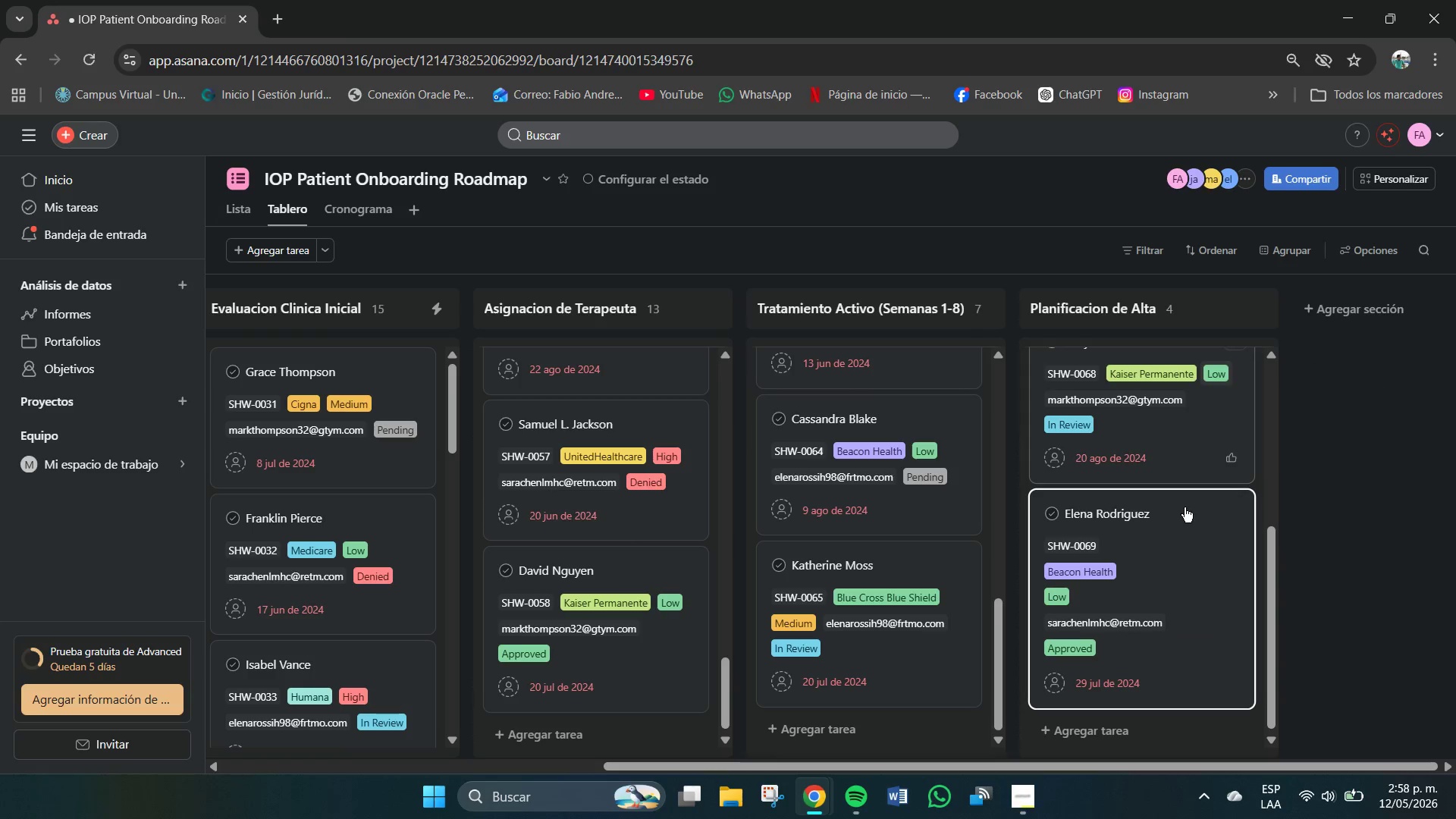 
scroll: coordinate [1172, 535], scroll_direction: down, amount: 3.0
 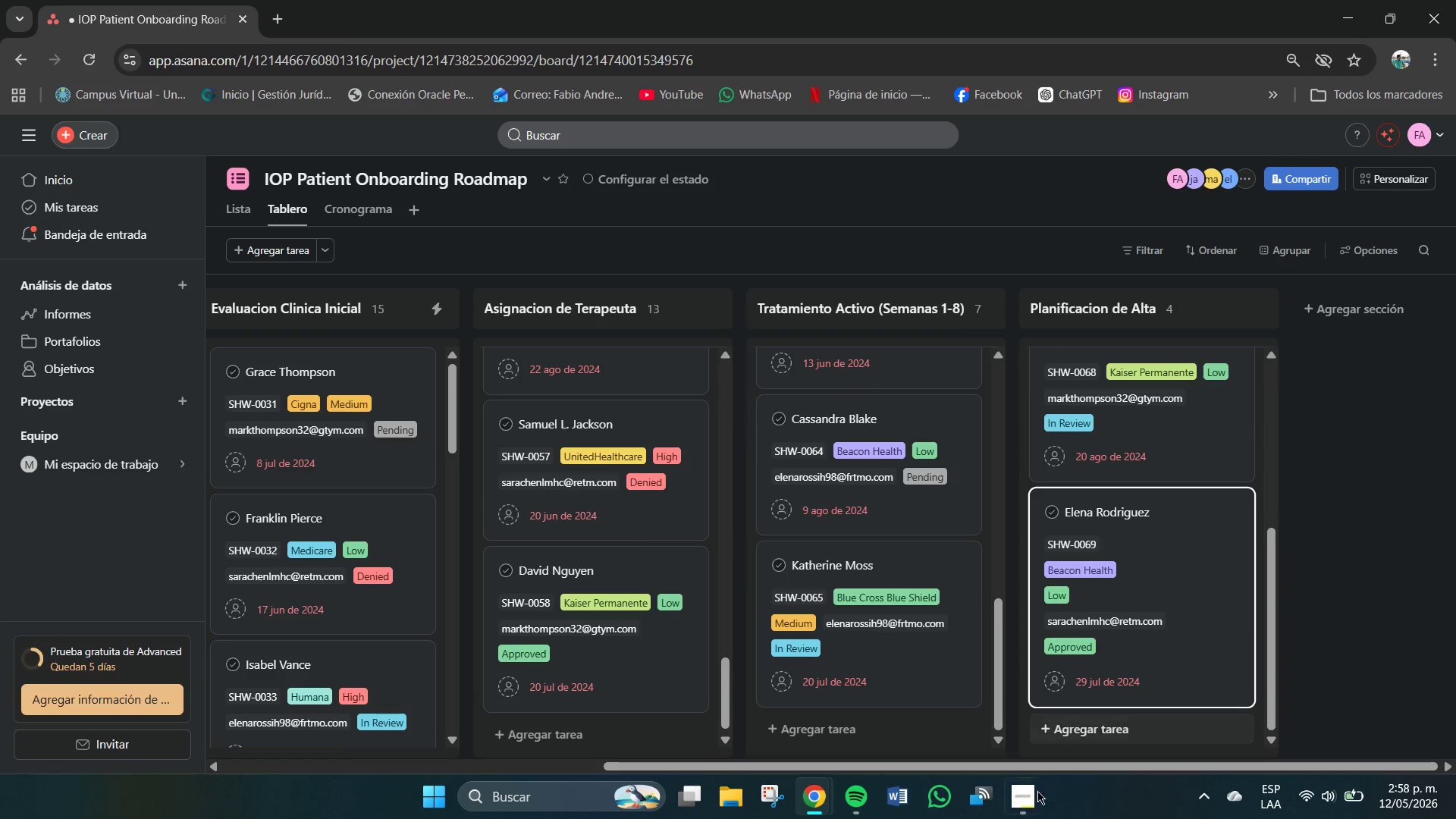 
left_click([1015, 810])